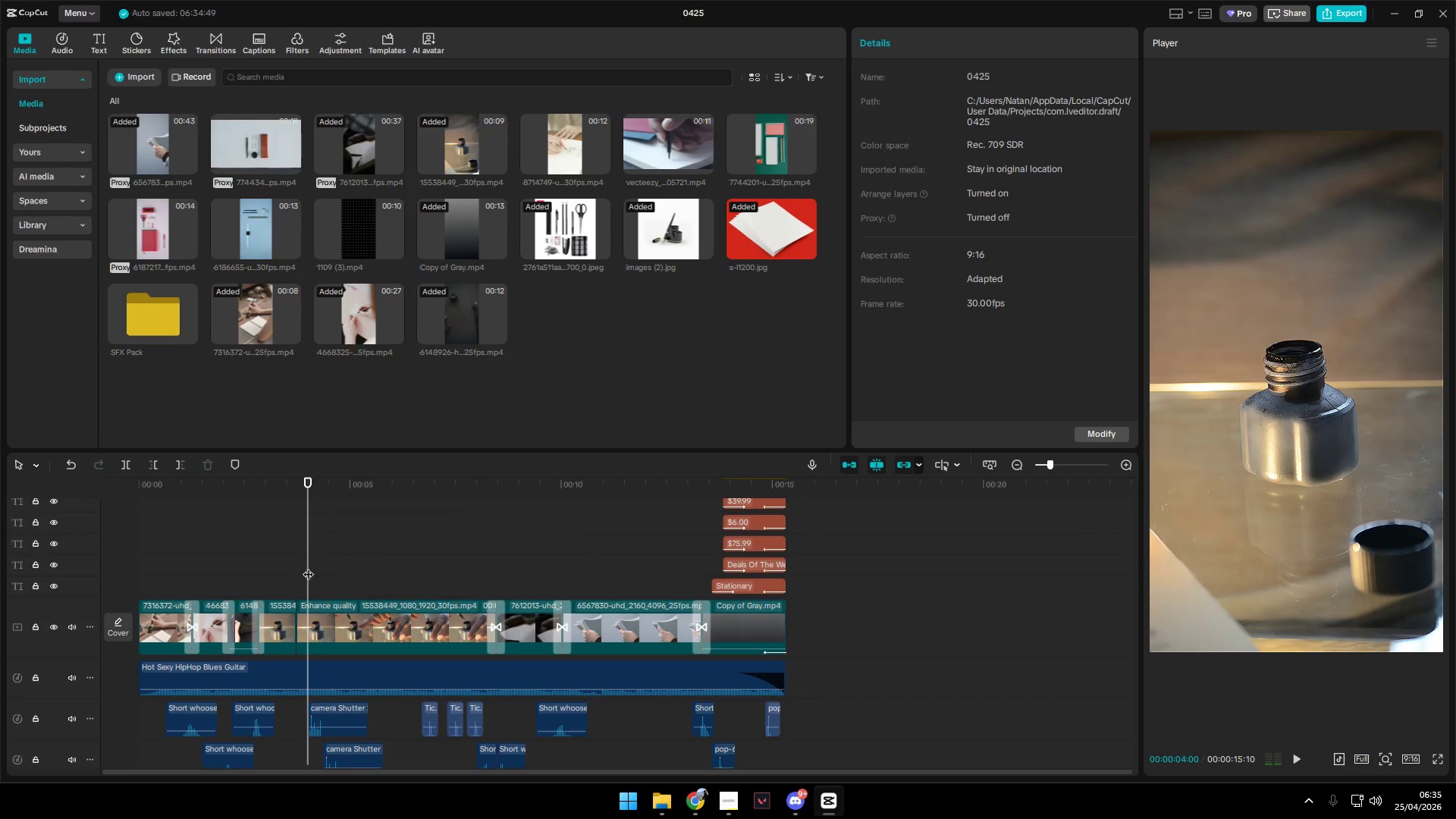 
key(Space)
 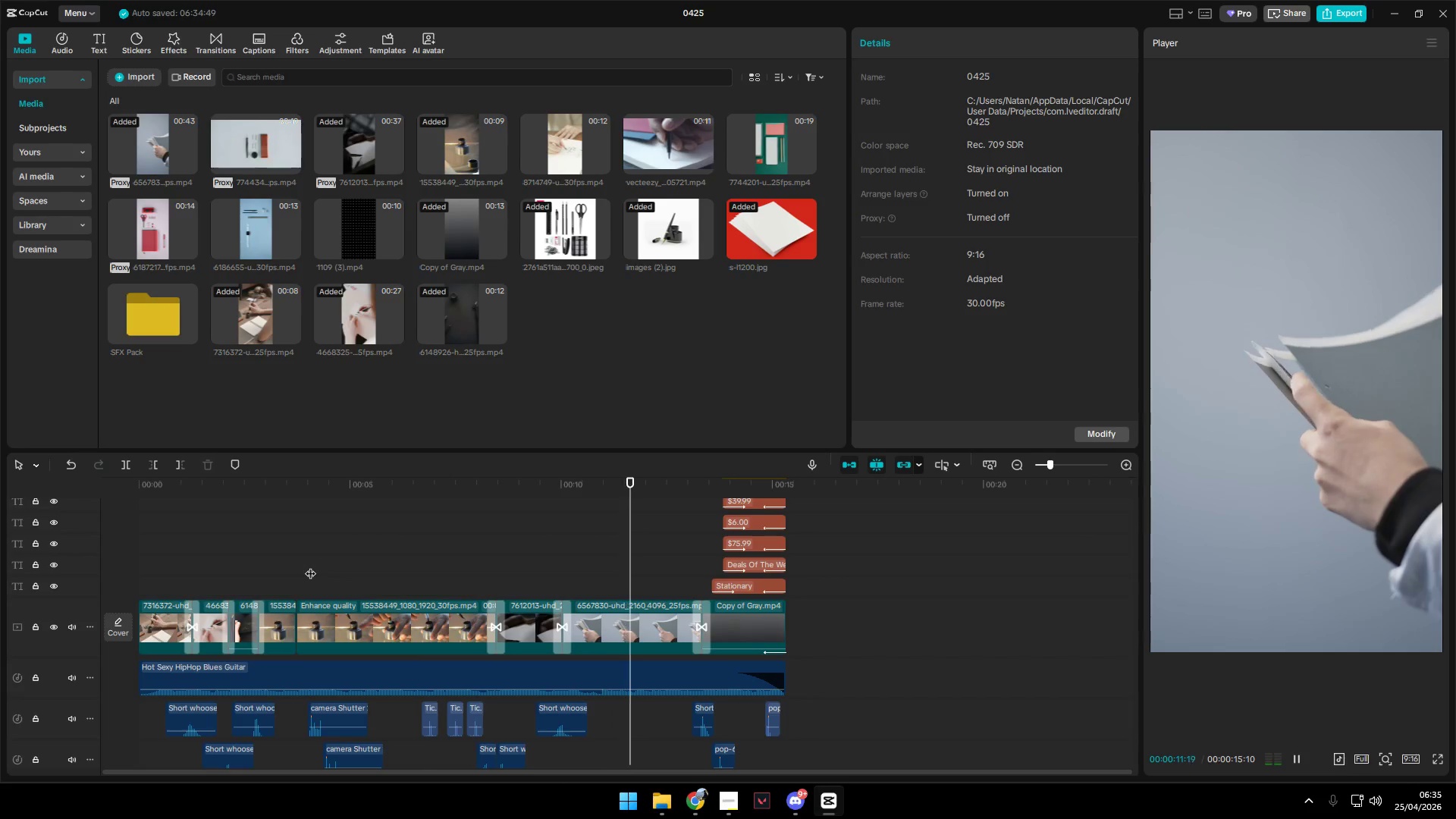 
wait(12.69)
 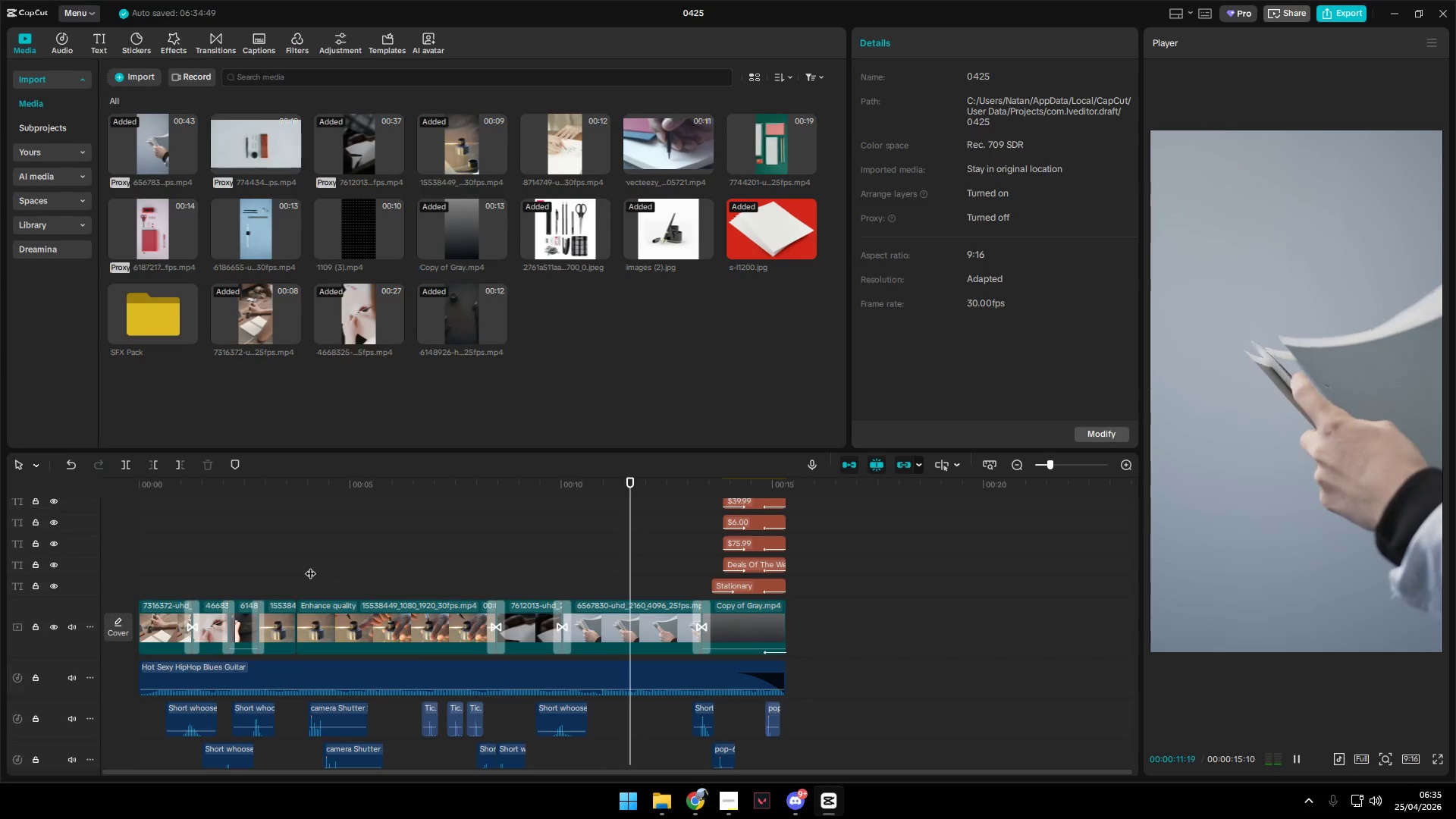 
left_click([187, 572])
 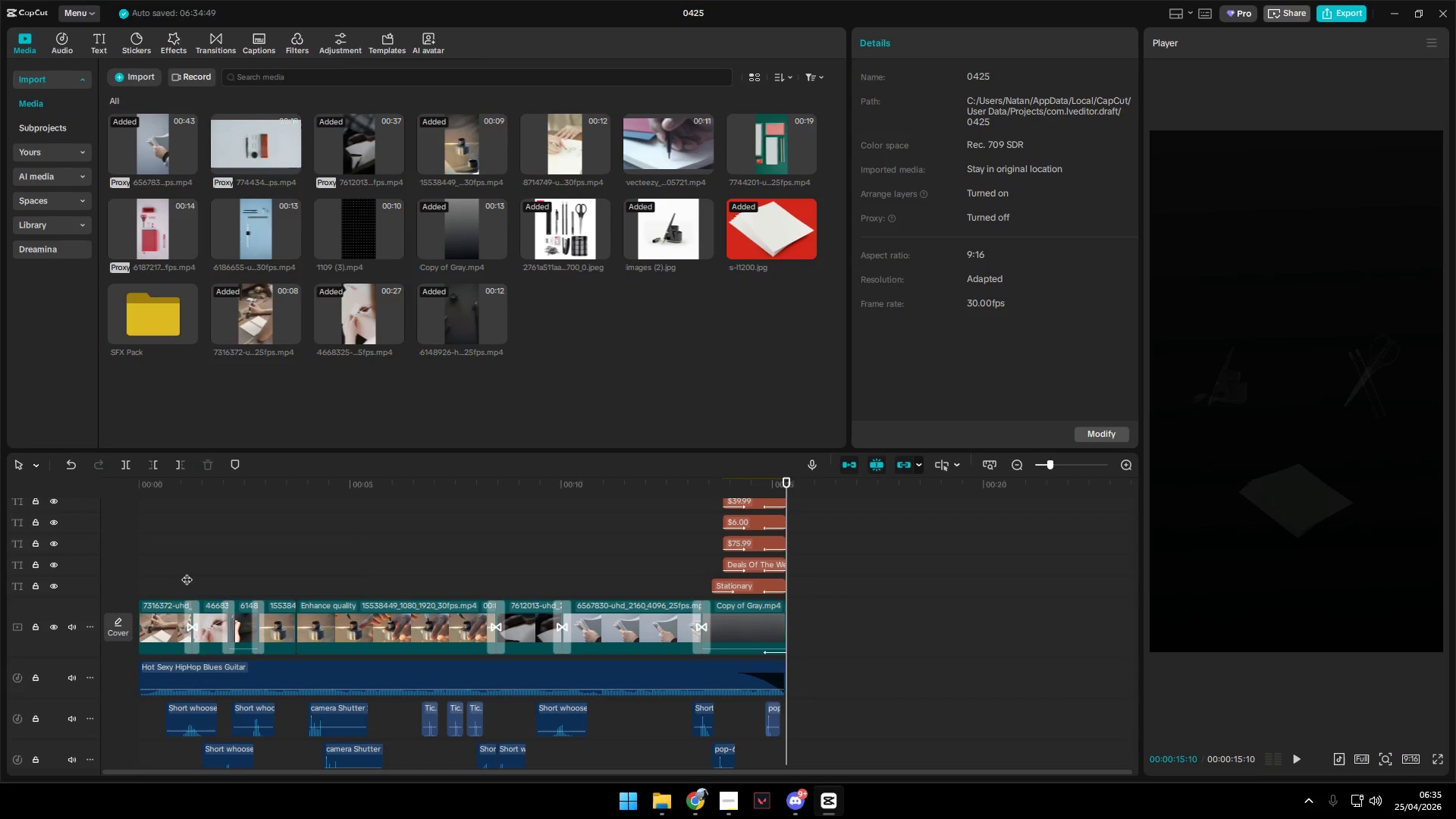 
left_click_drag(start_coordinate=[188, 571], to_coordinate=[101, 573])
 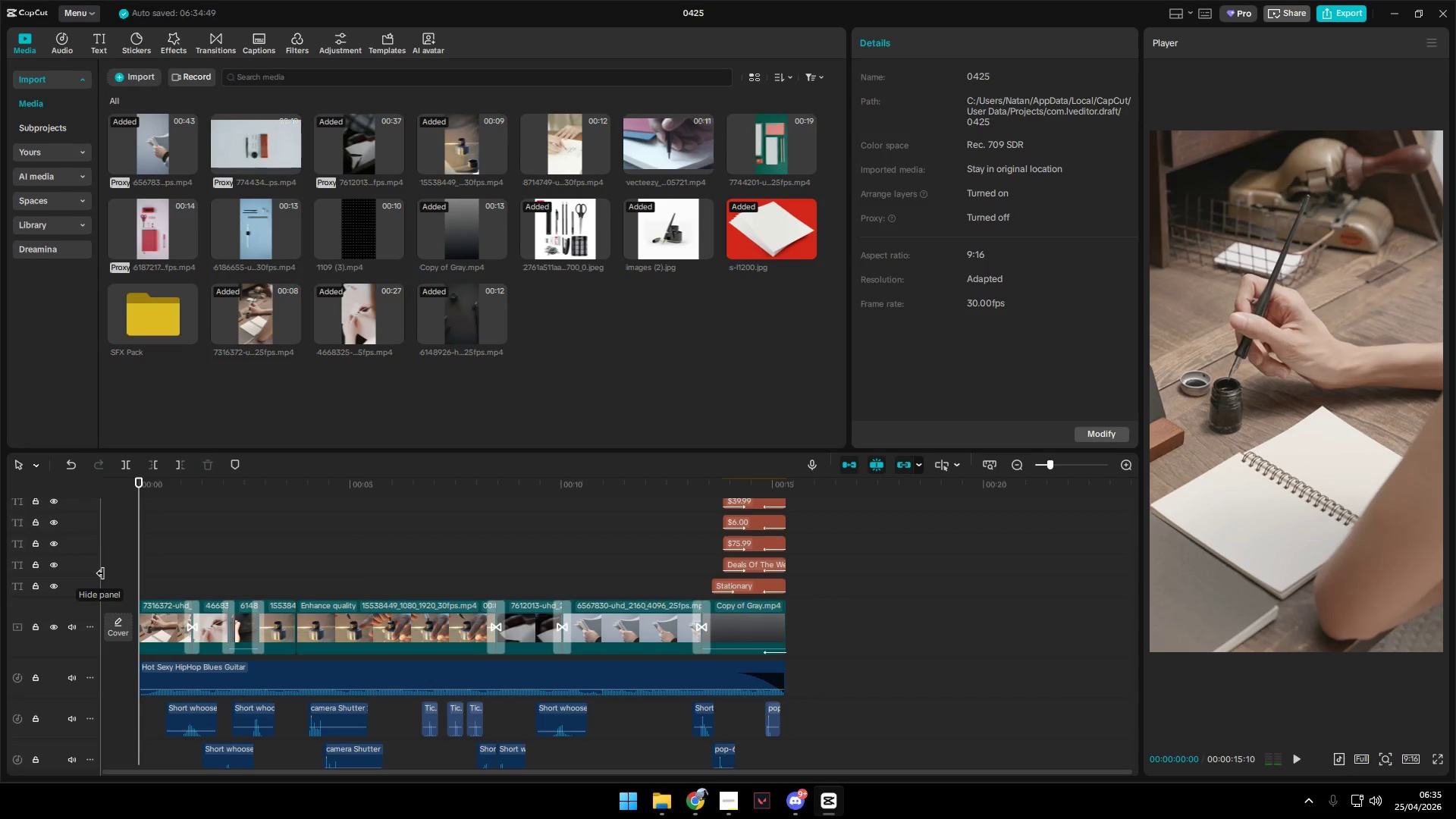 
key(Alt+Tab)
 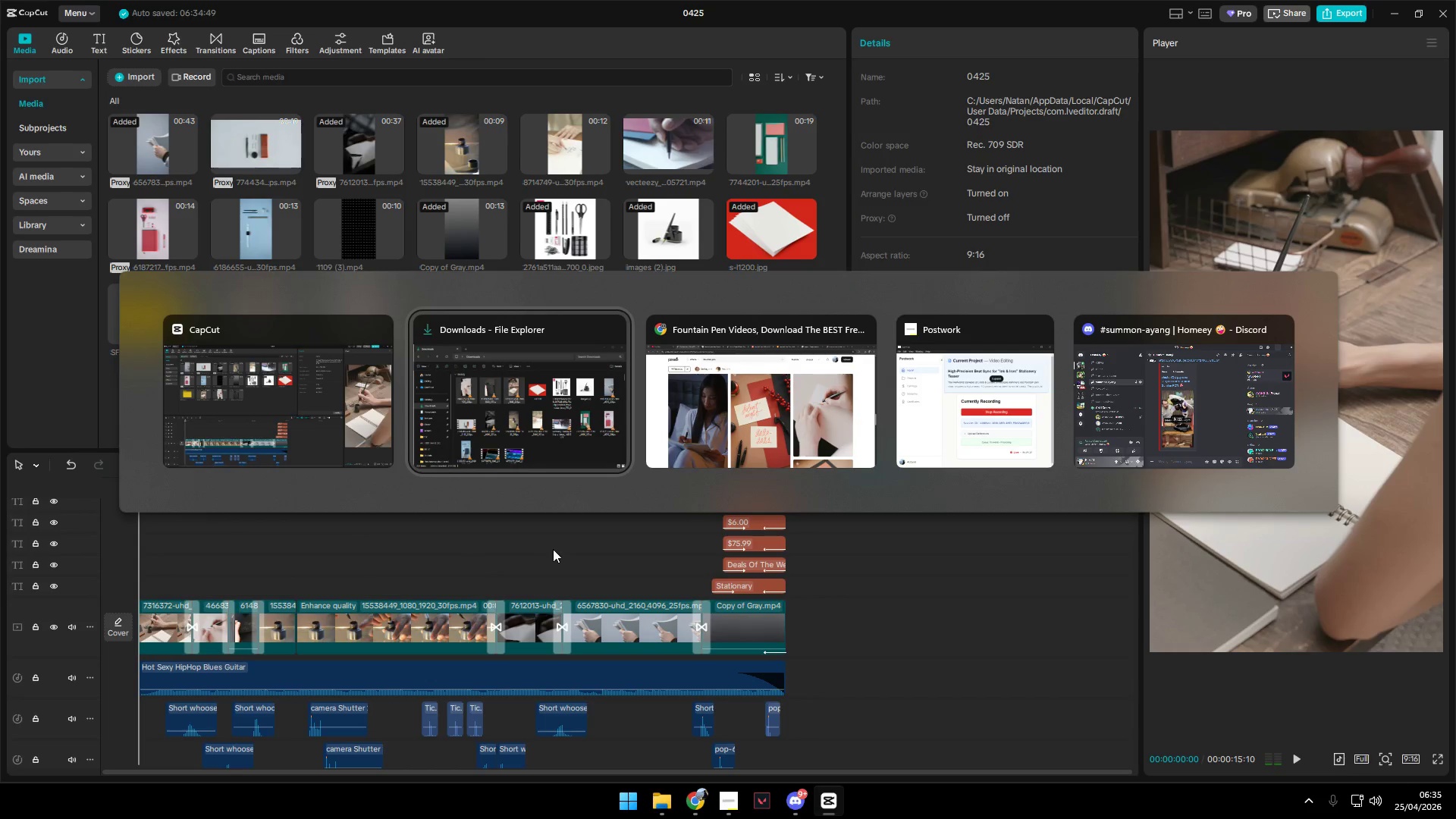 
left_click([259, 453])
 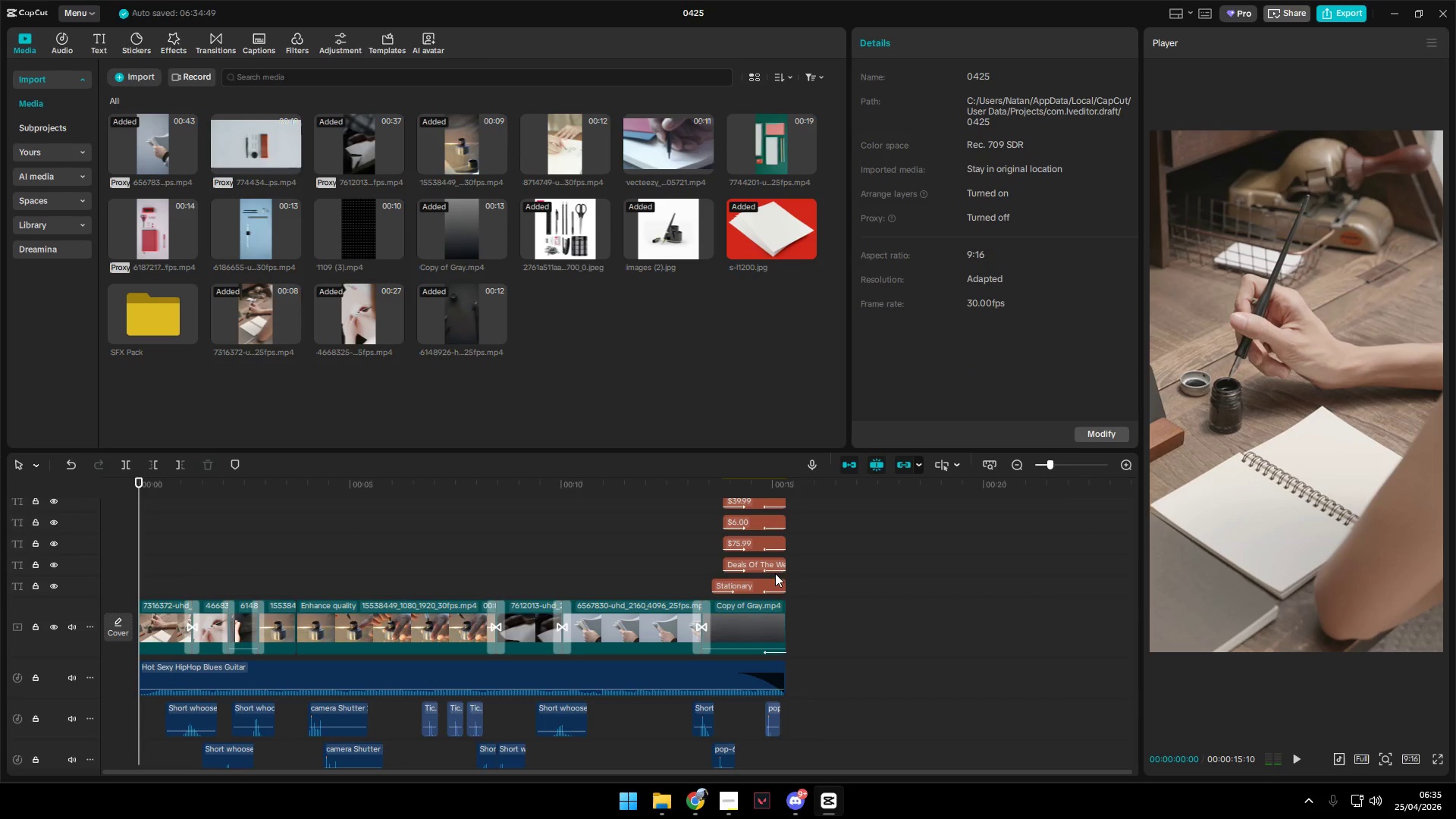 
hold_key(key=ControlLeft, duration=1.08)
scroll: coordinate [839, 659], scroll_direction: up, amount: 4.0
 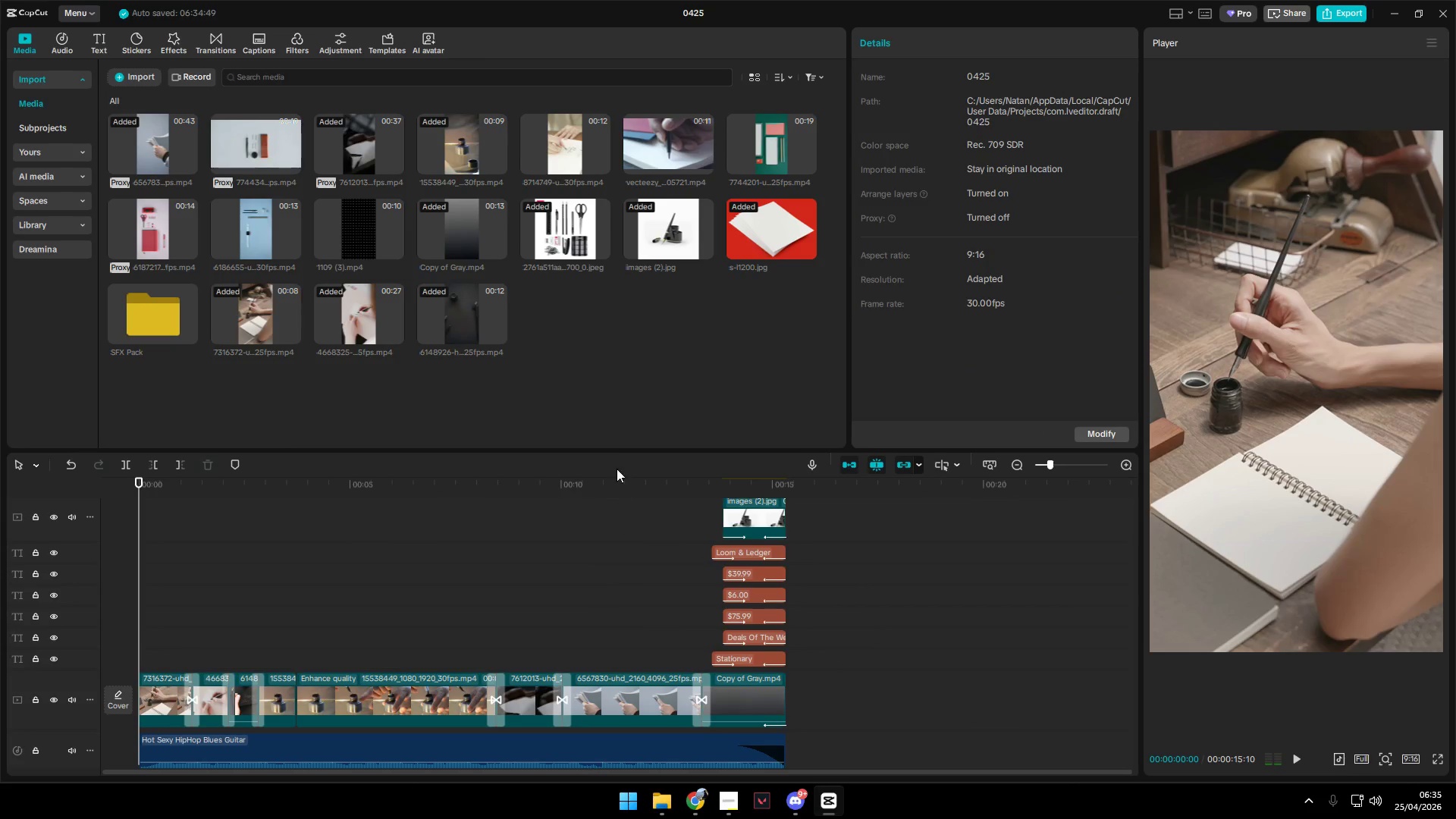 
left_click_drag(start_coordinate=[610, 451], to_coordinate=[685, 12])
 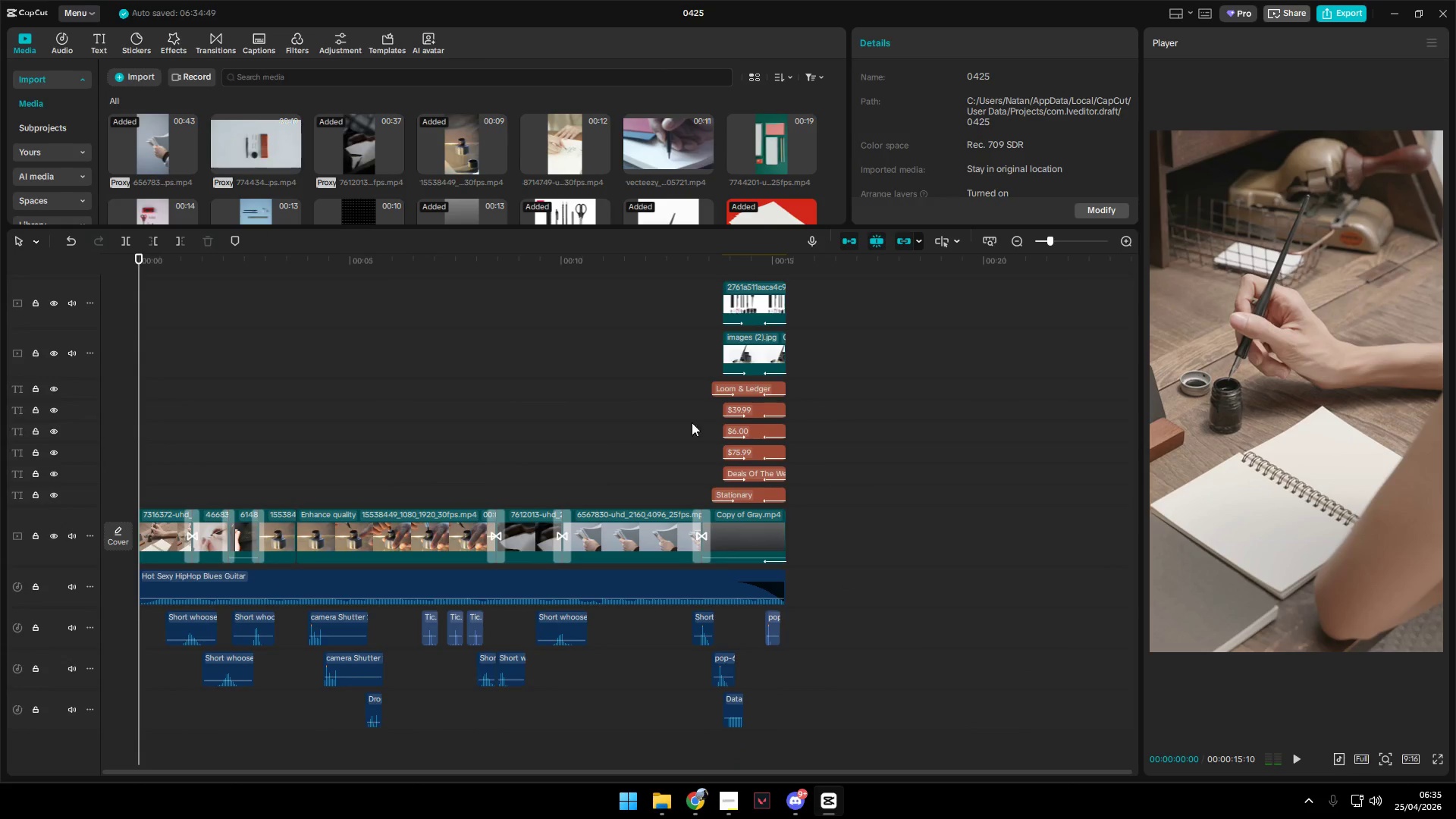 
hold_key(key=ControlLeft, duration=0.47)
 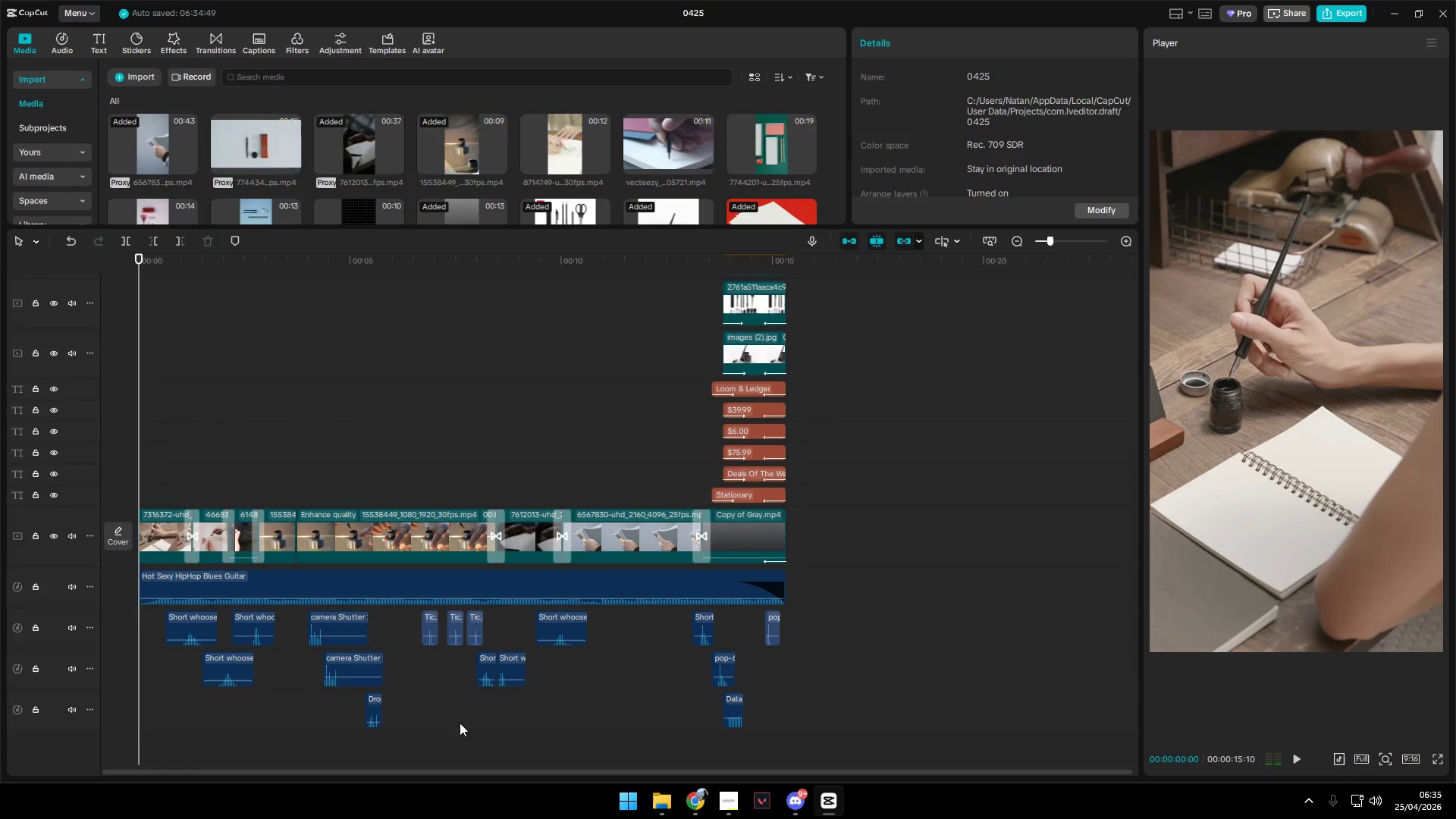 
scroll: coordinate [642, 429], scroll_direction: down, amount: 4.0
 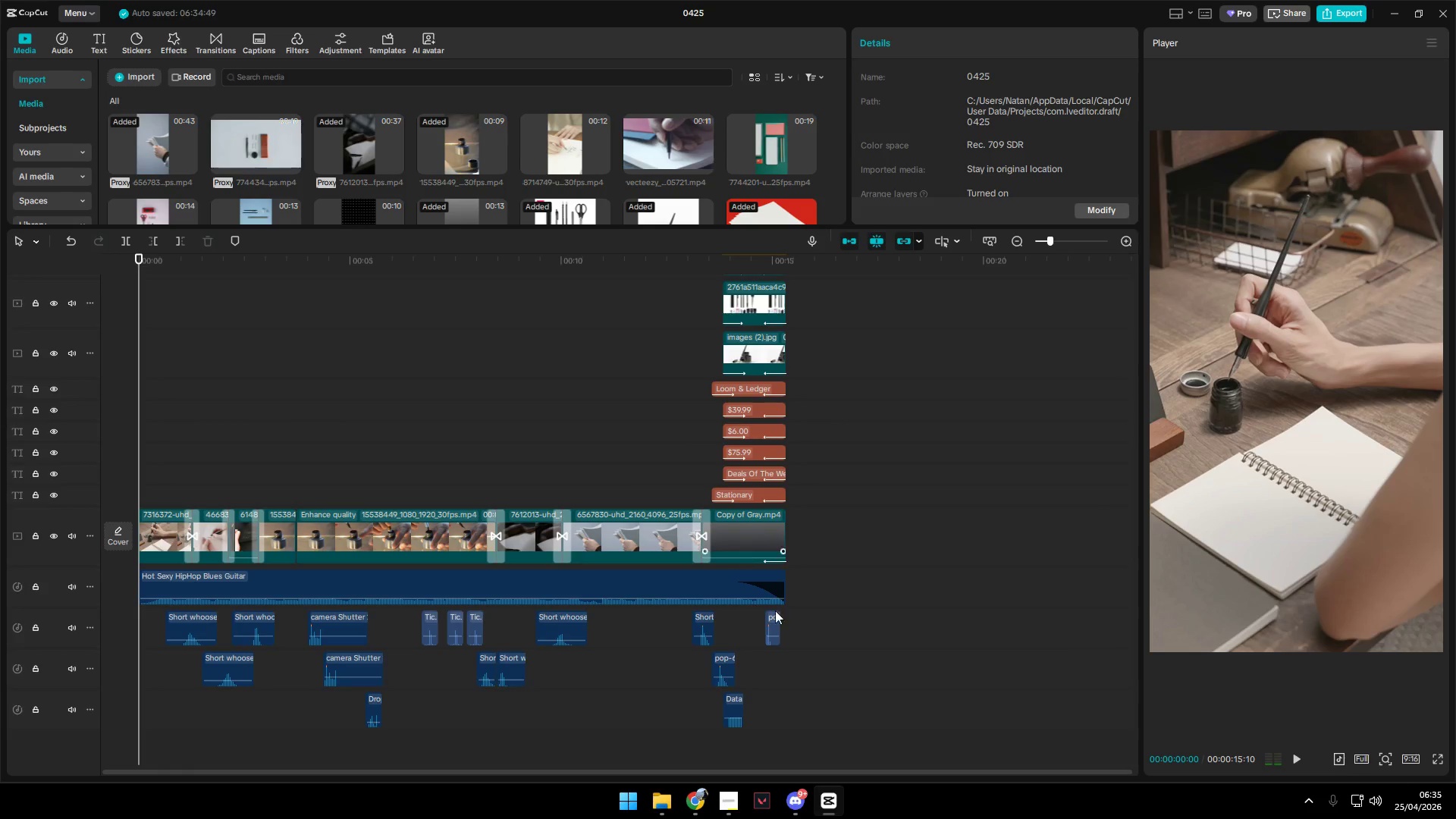 
scroll: coordinate [463, 704], scroll_direction: up, amount: 9.0
 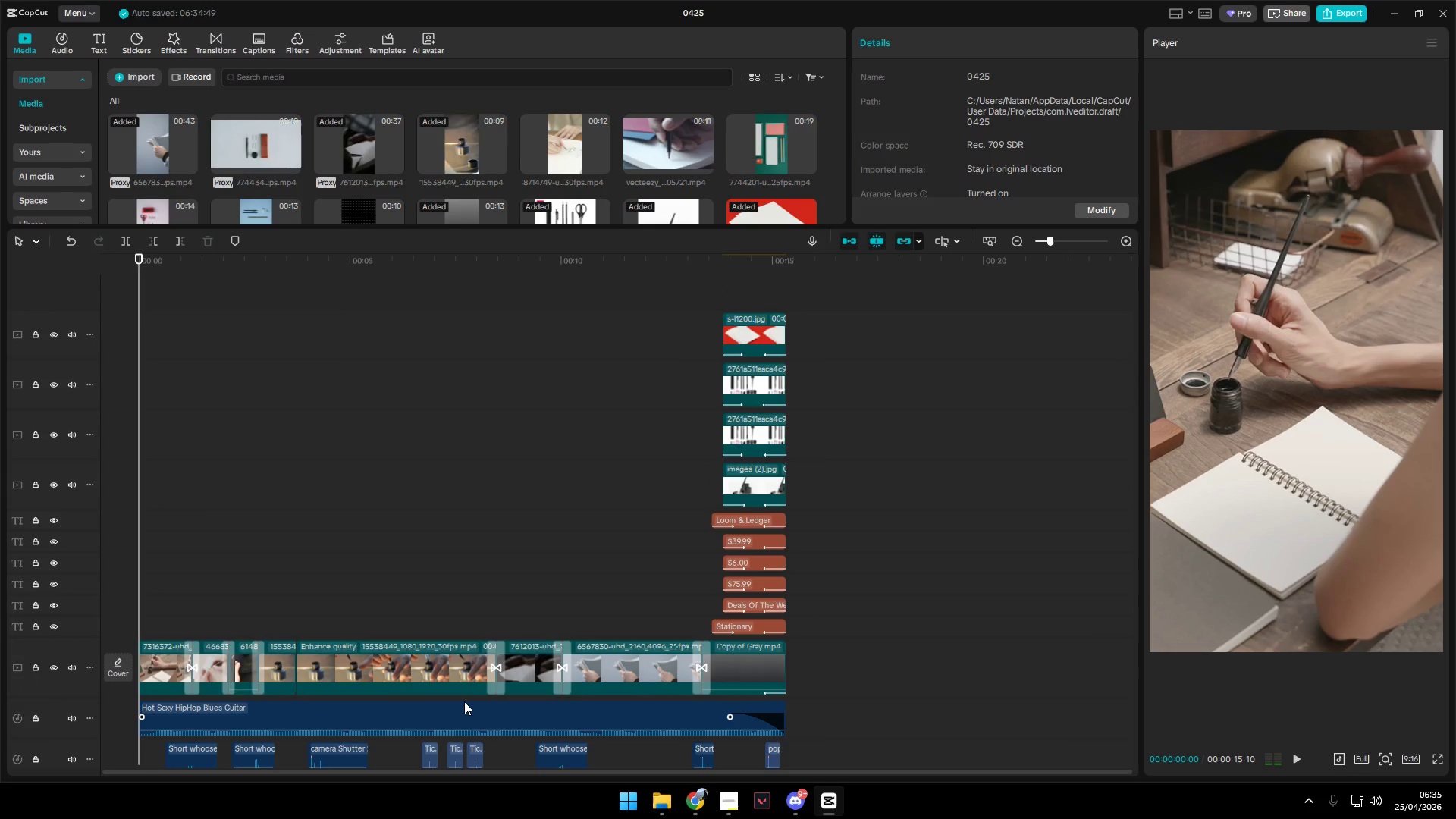 
scroll: coordinate [464, 701], scroll_direction: down, amount: 9.0
 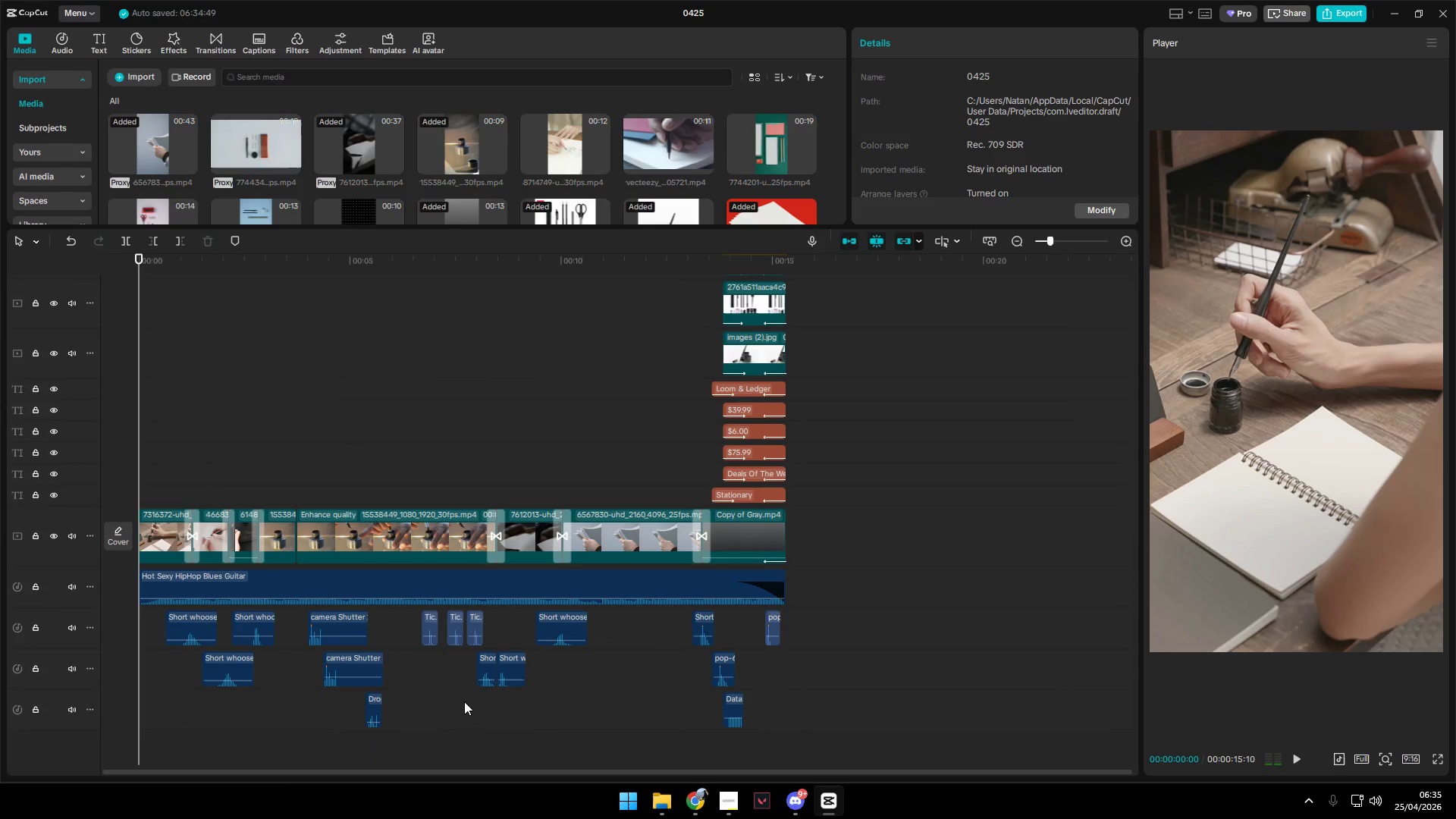 
hold_key(key=ControlLeft, duration=1.5)
 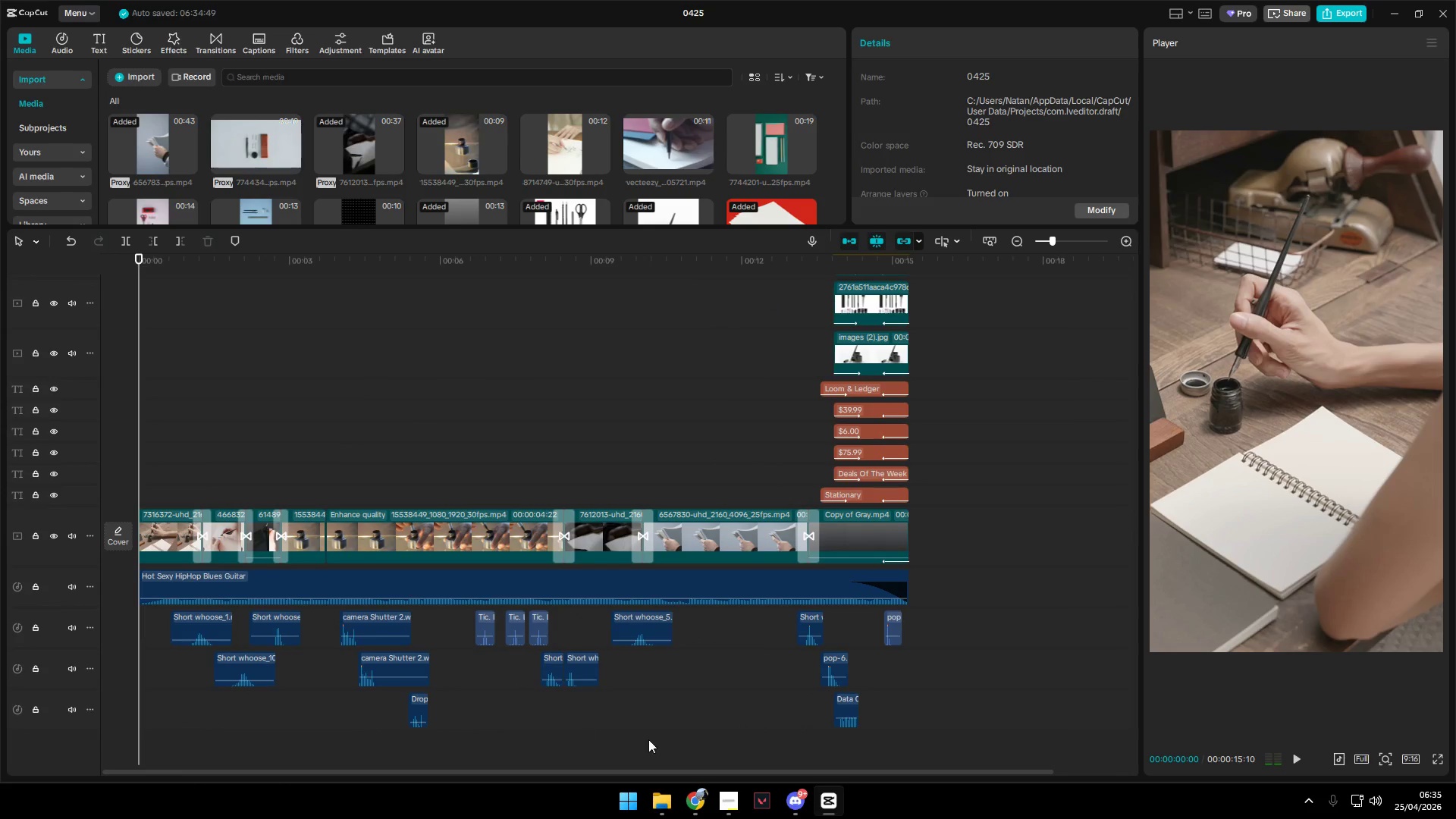 
hold_key(key=ControlLeft, duration=1.52)
 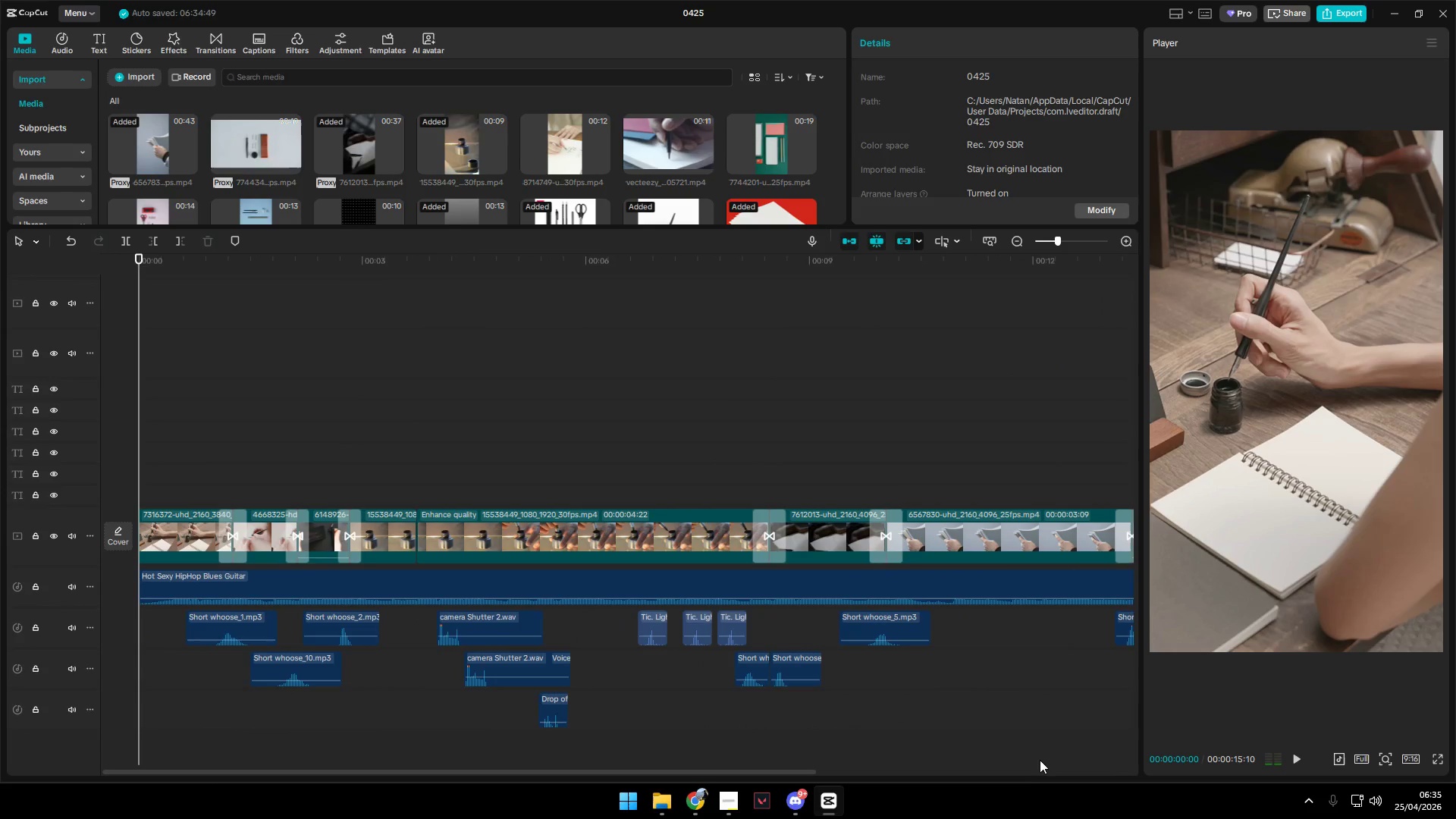 
scroll: coordinate [772, 754], scroll_direction: up, amount: 7.0
 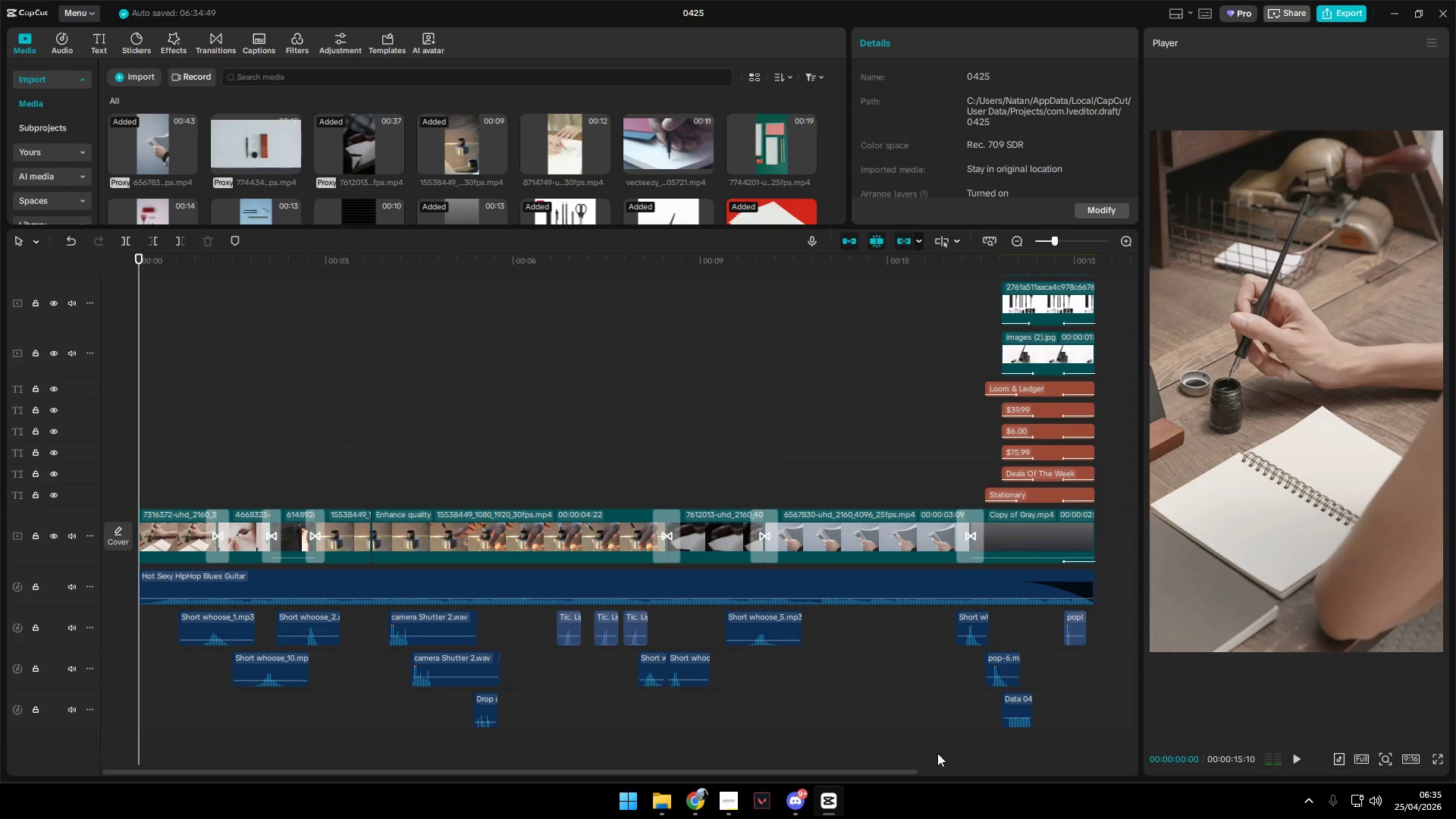 
hold_key(key=ControlLeft, duration=1.5)
scroll: coordinate [1040, 761], scroll_direction: up, amount: 4.0
 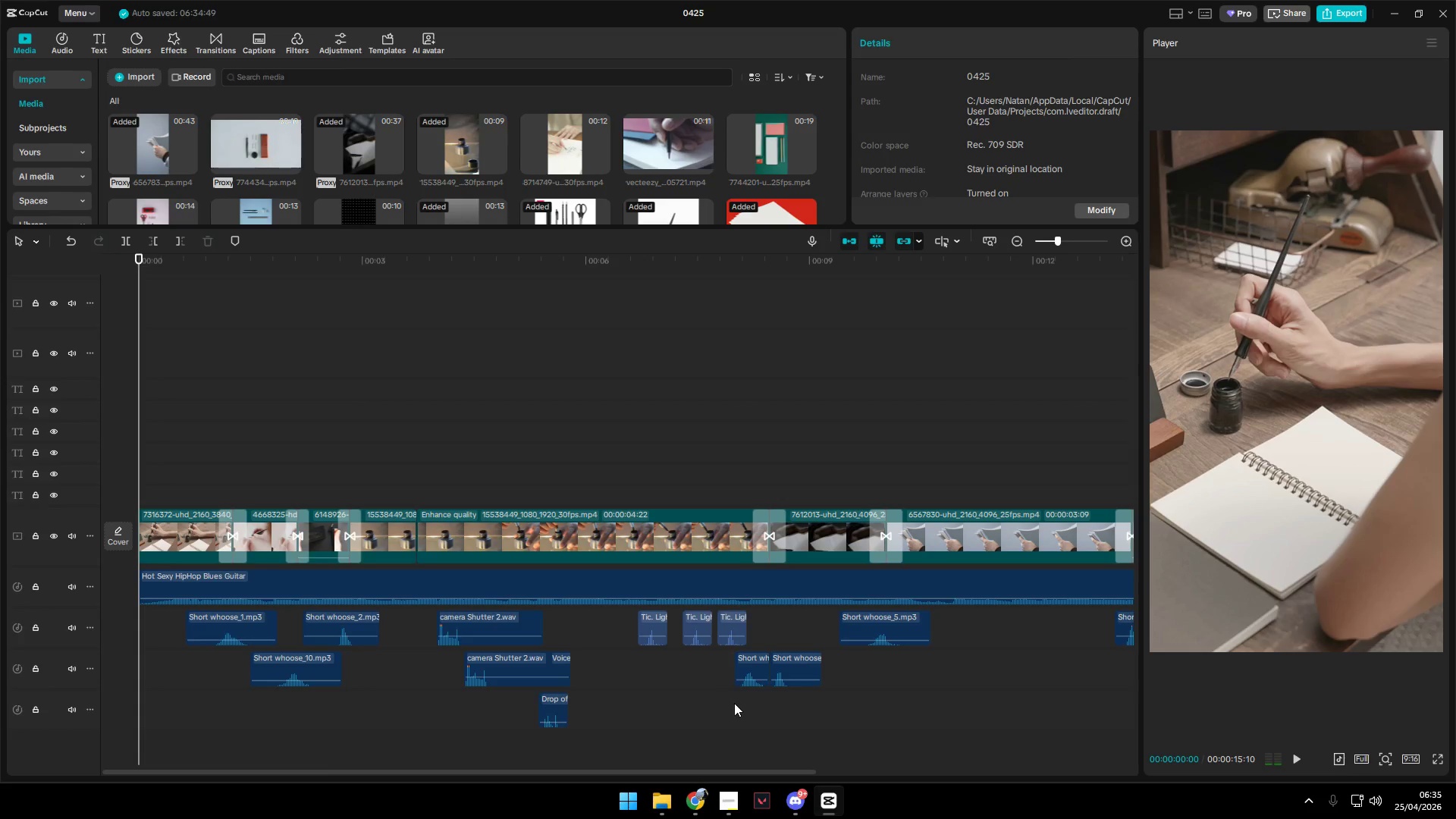 
key(Control+ControlLeft)
 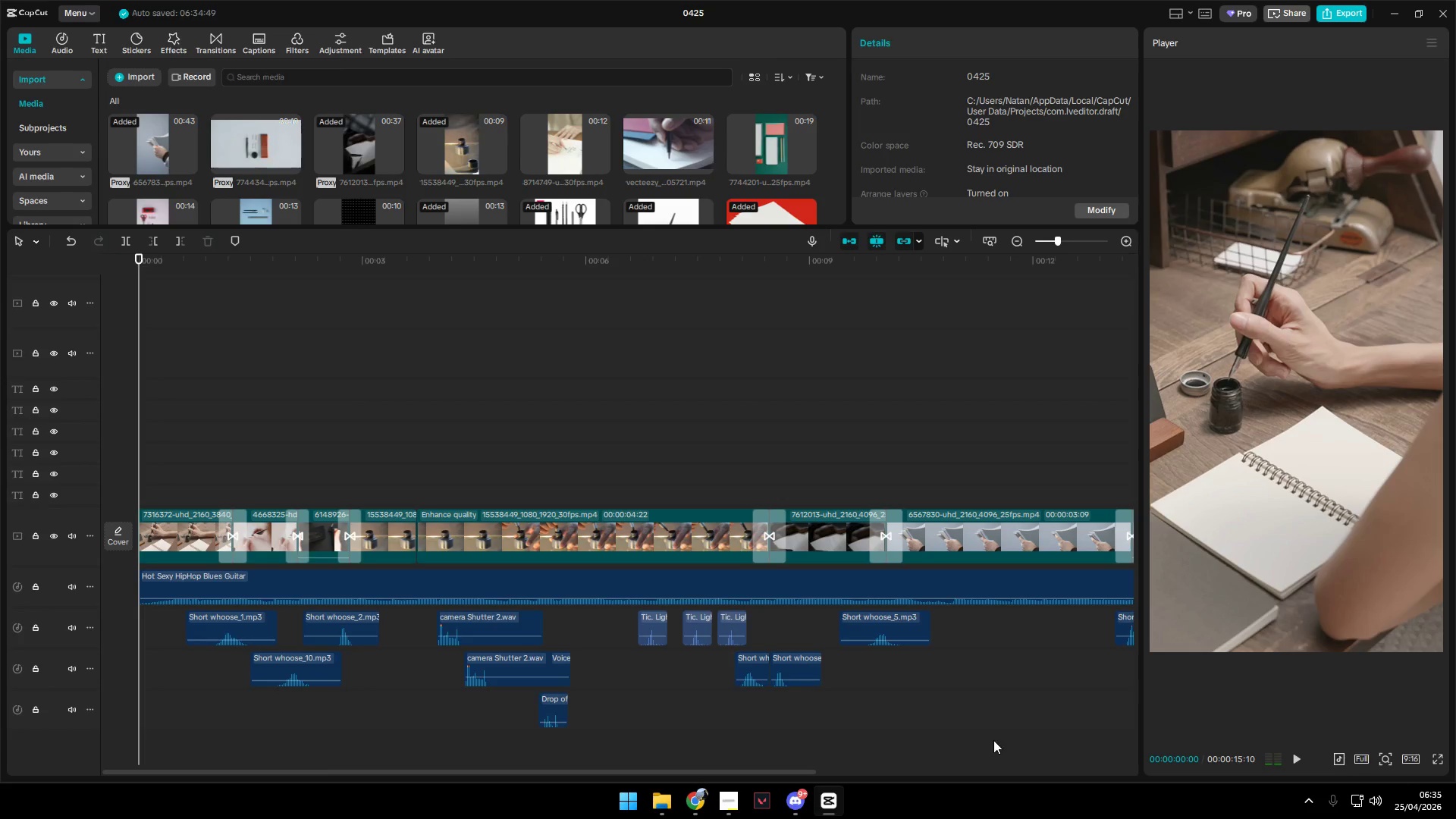 
key(Control+ControlLeft)
 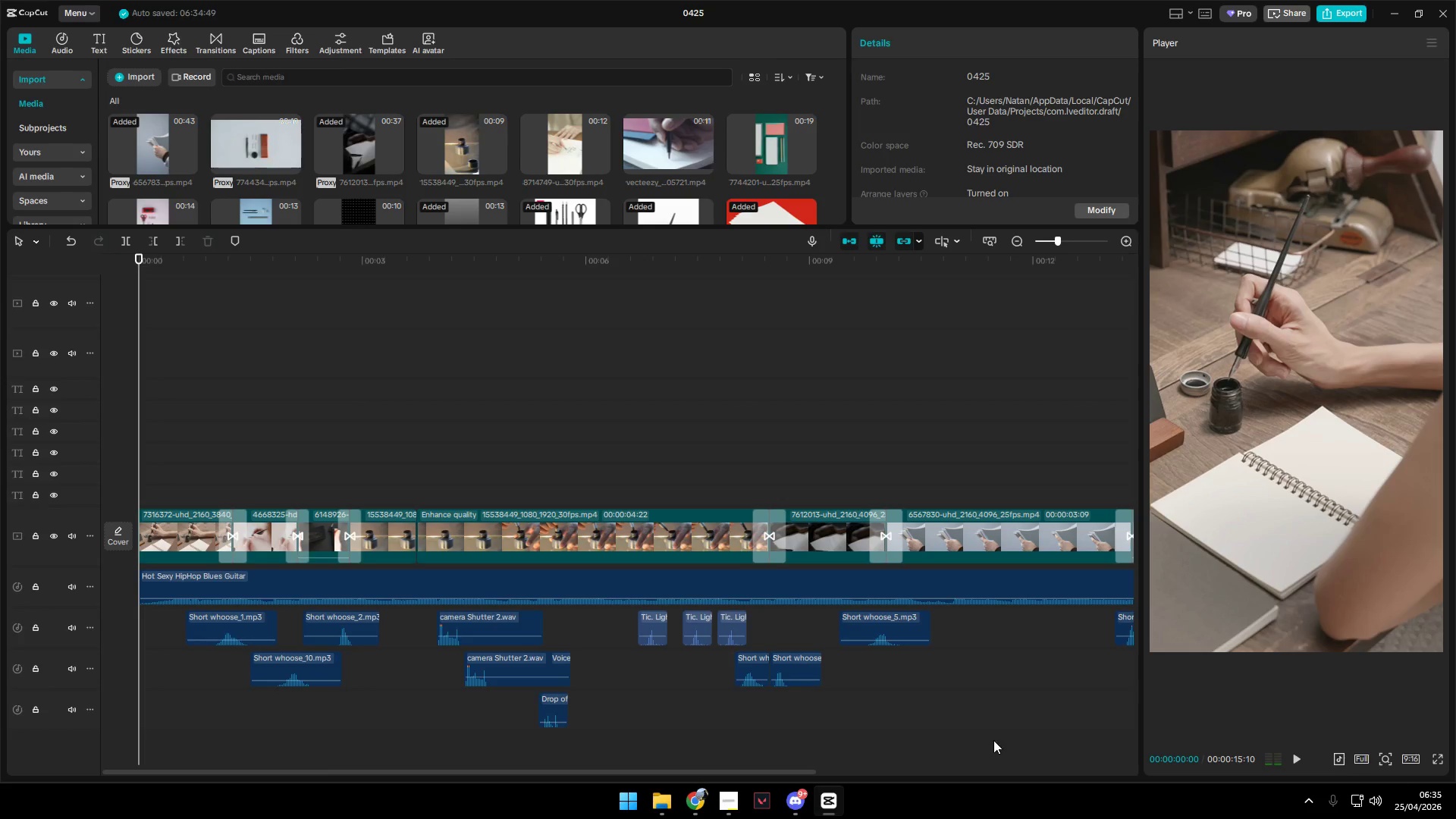 
key(Control+ControlLeft)
 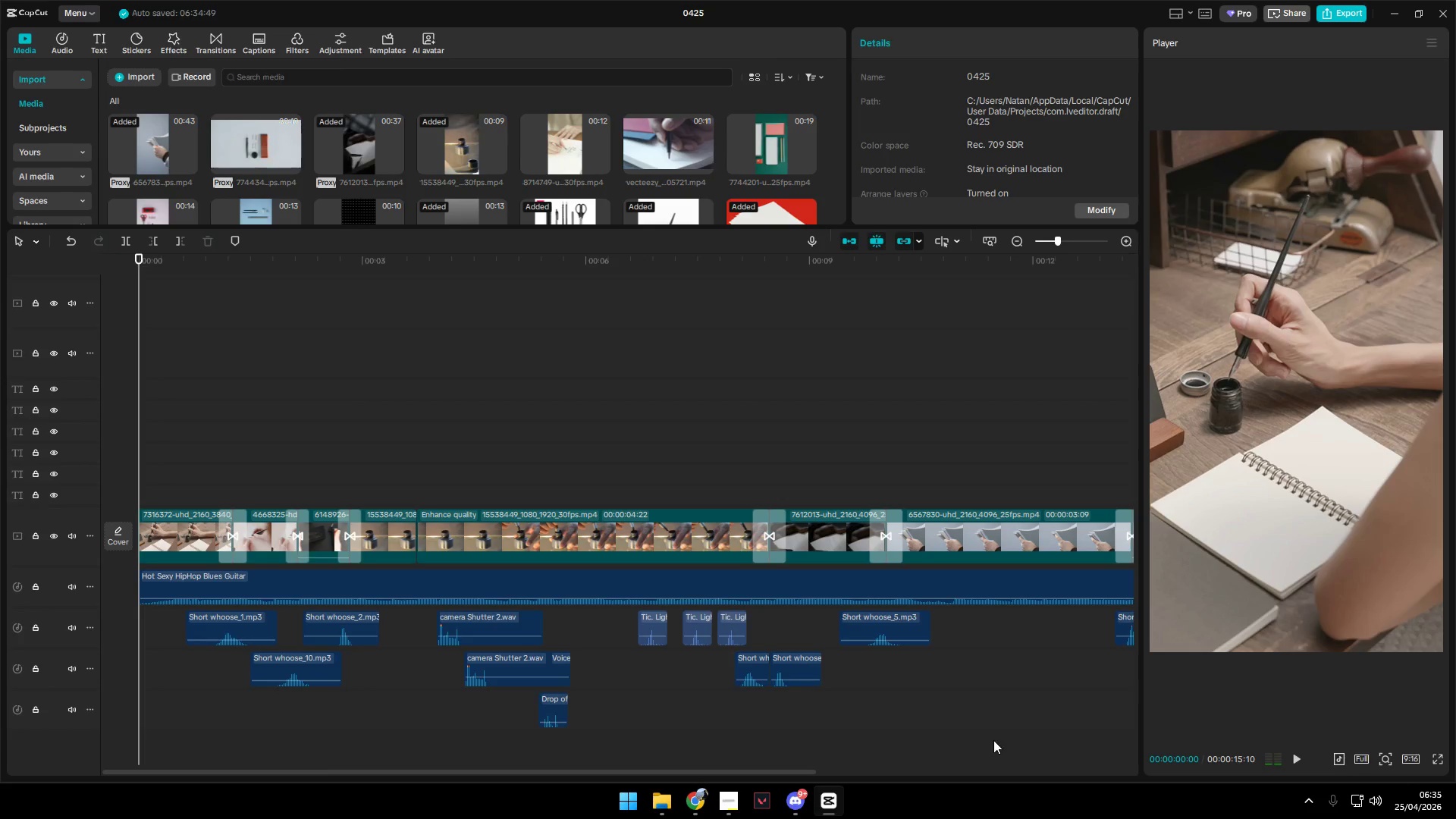 
key(Control+ControlLeft)
 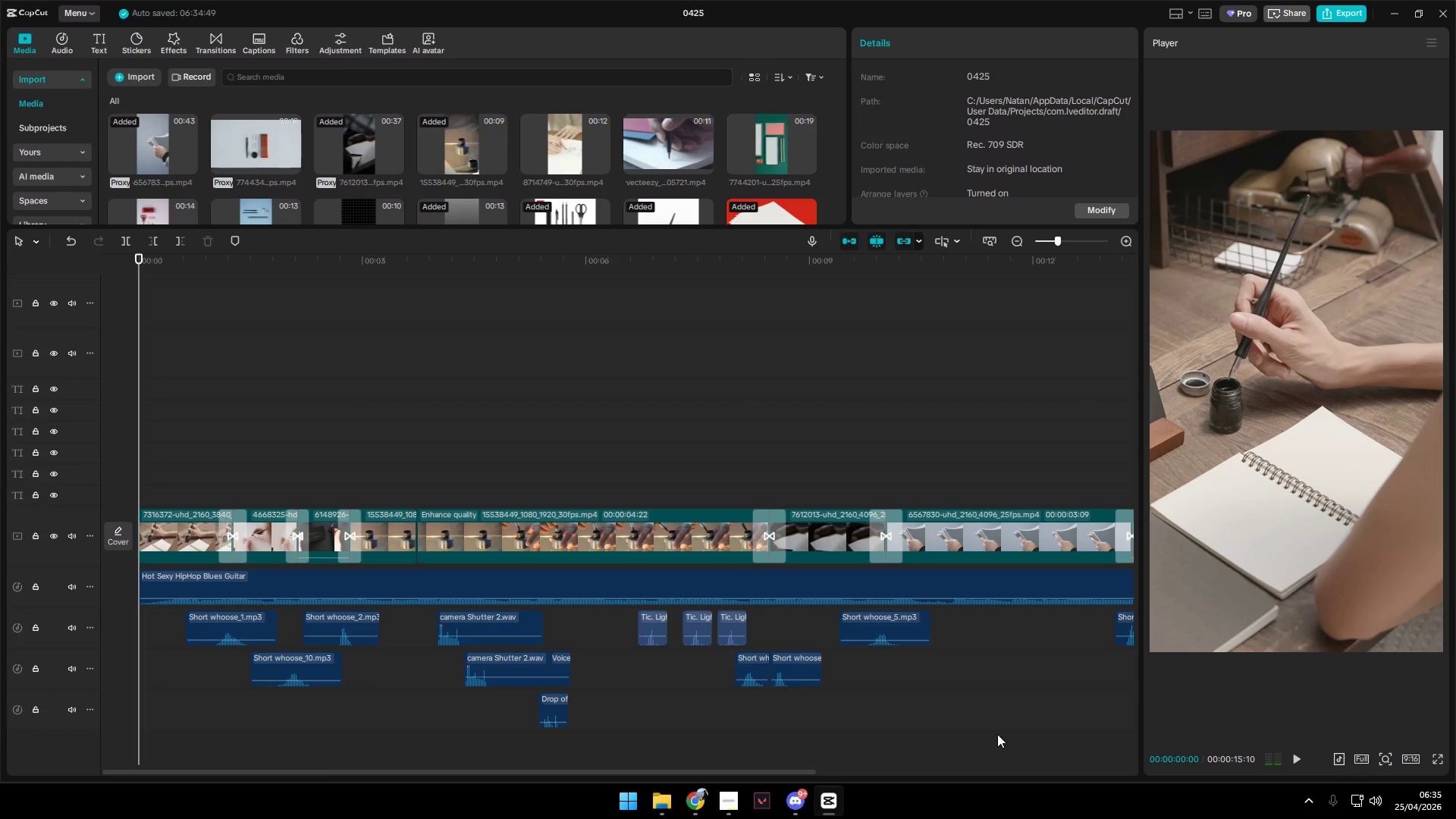 
key(Control+ControlLeft)
 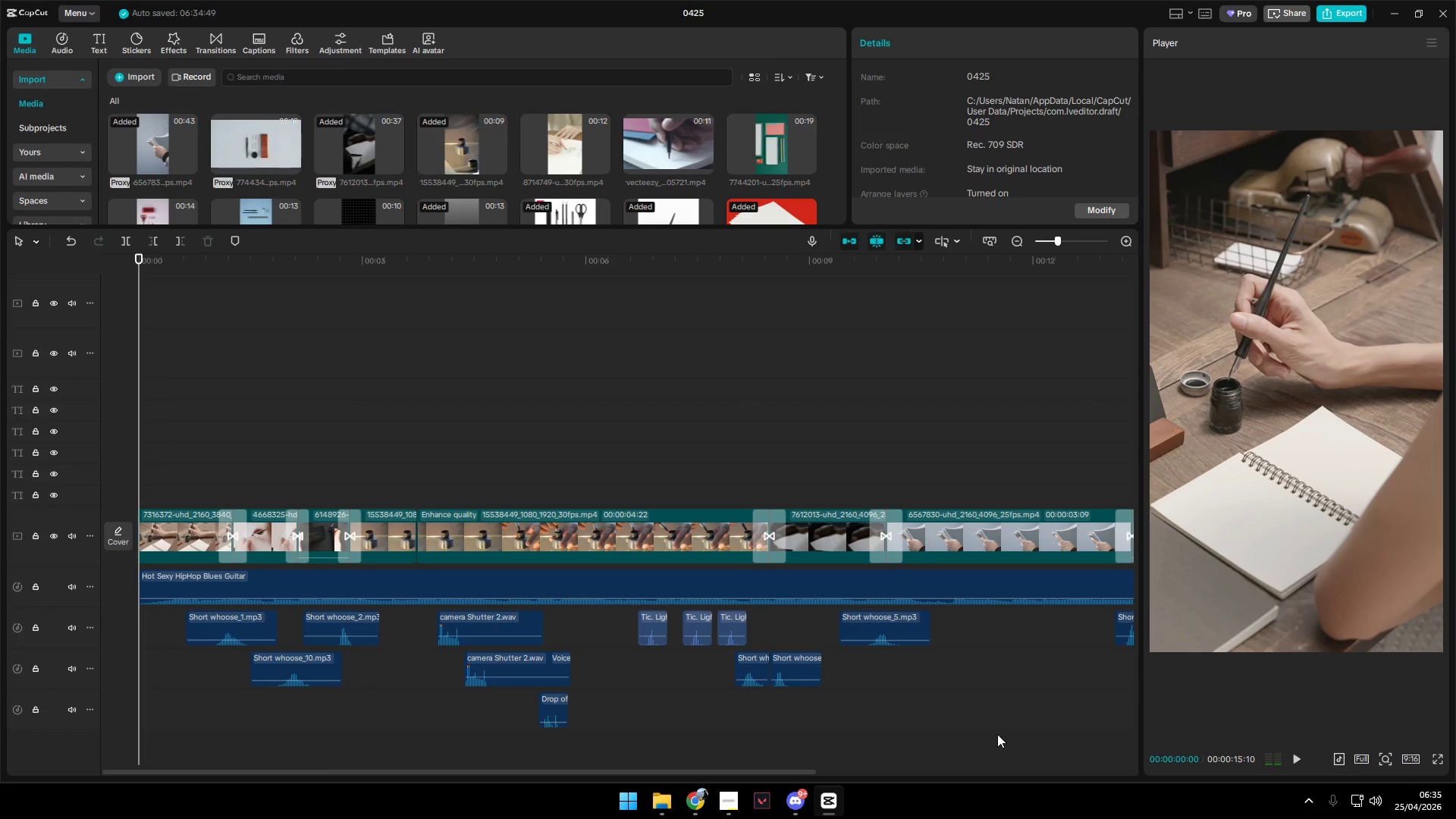 
key(Control+ControlLeft)
 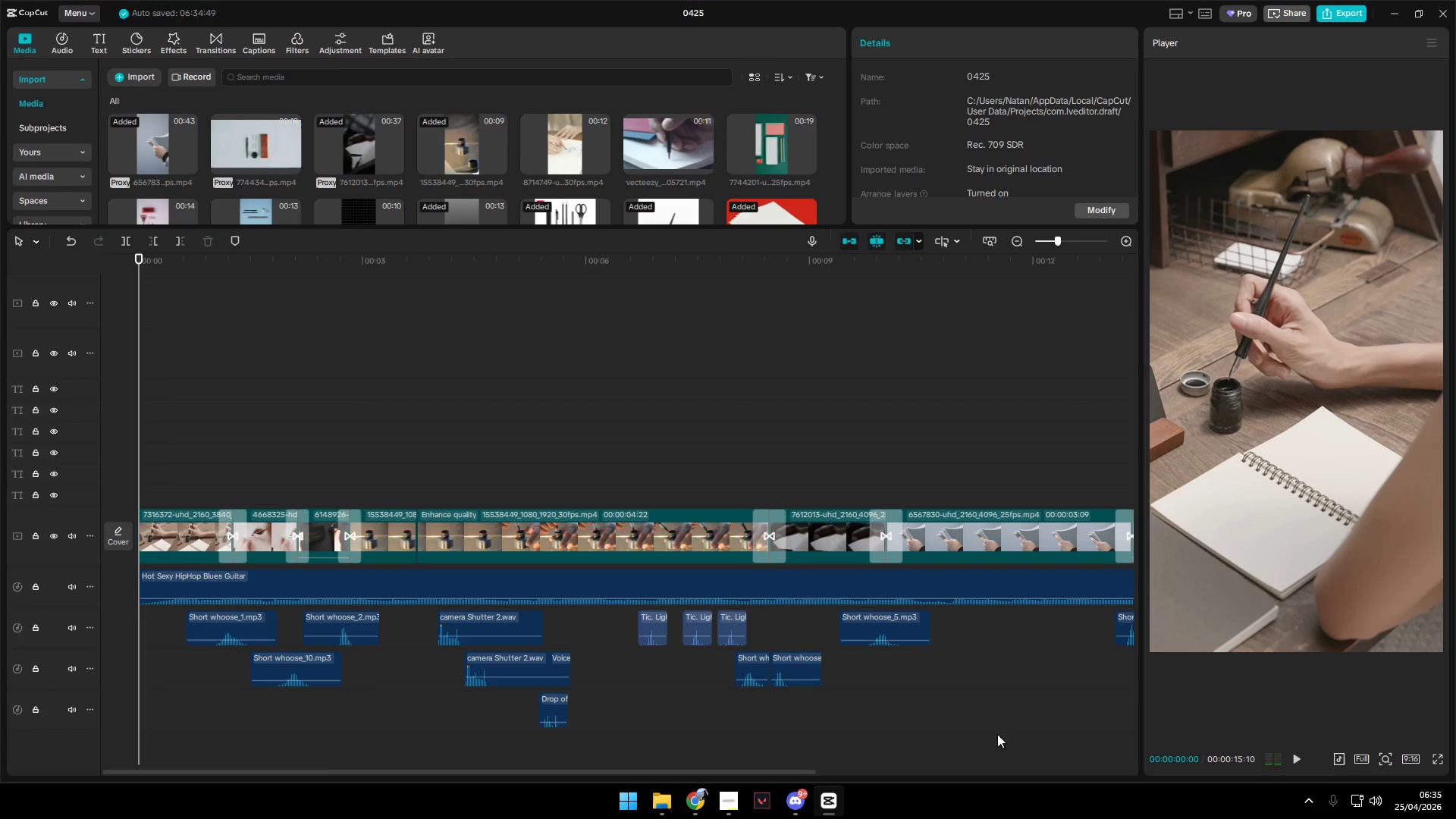 
key(Control+ControlLeft)
 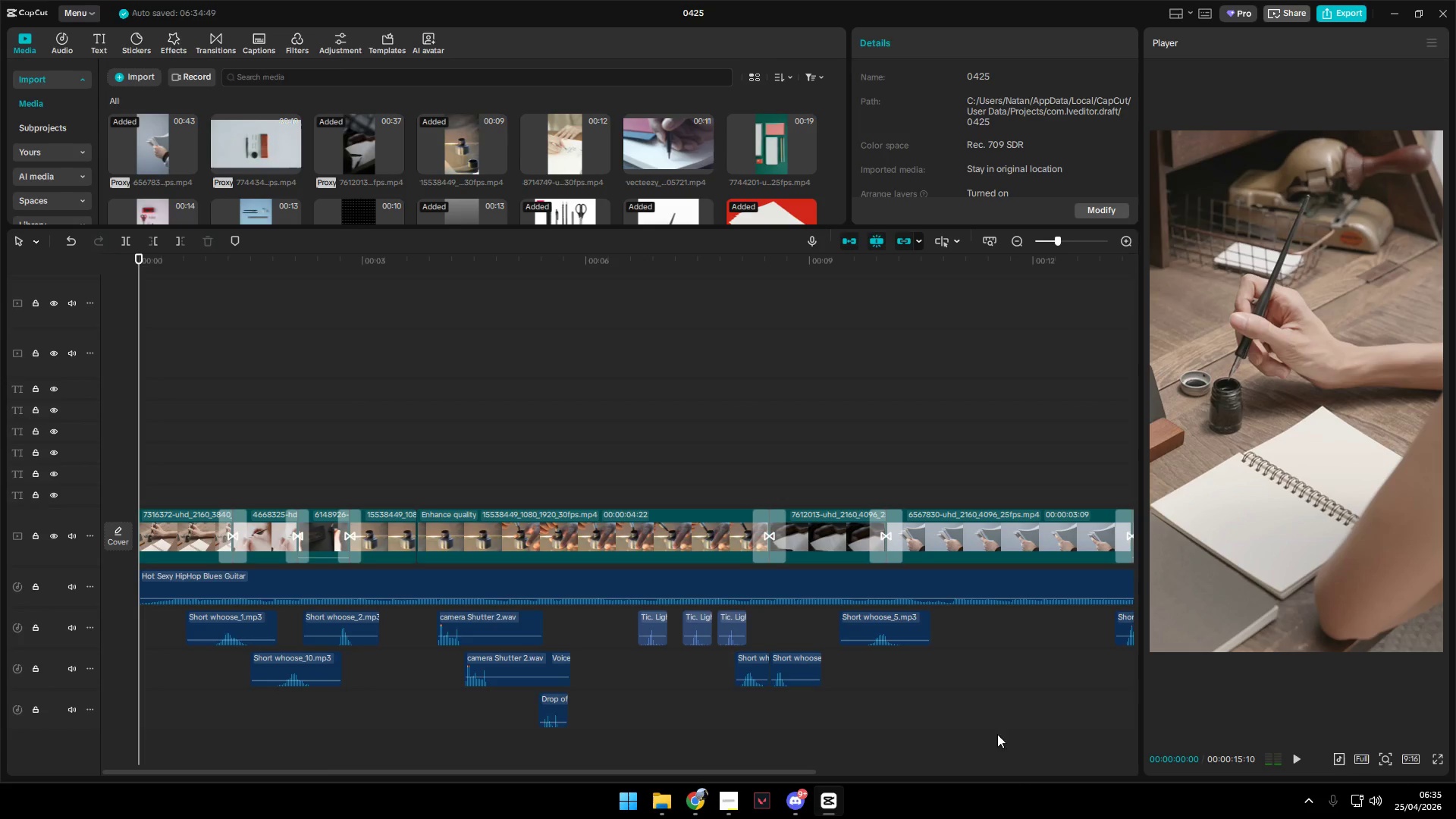 
key(Control+ControlLeft)
 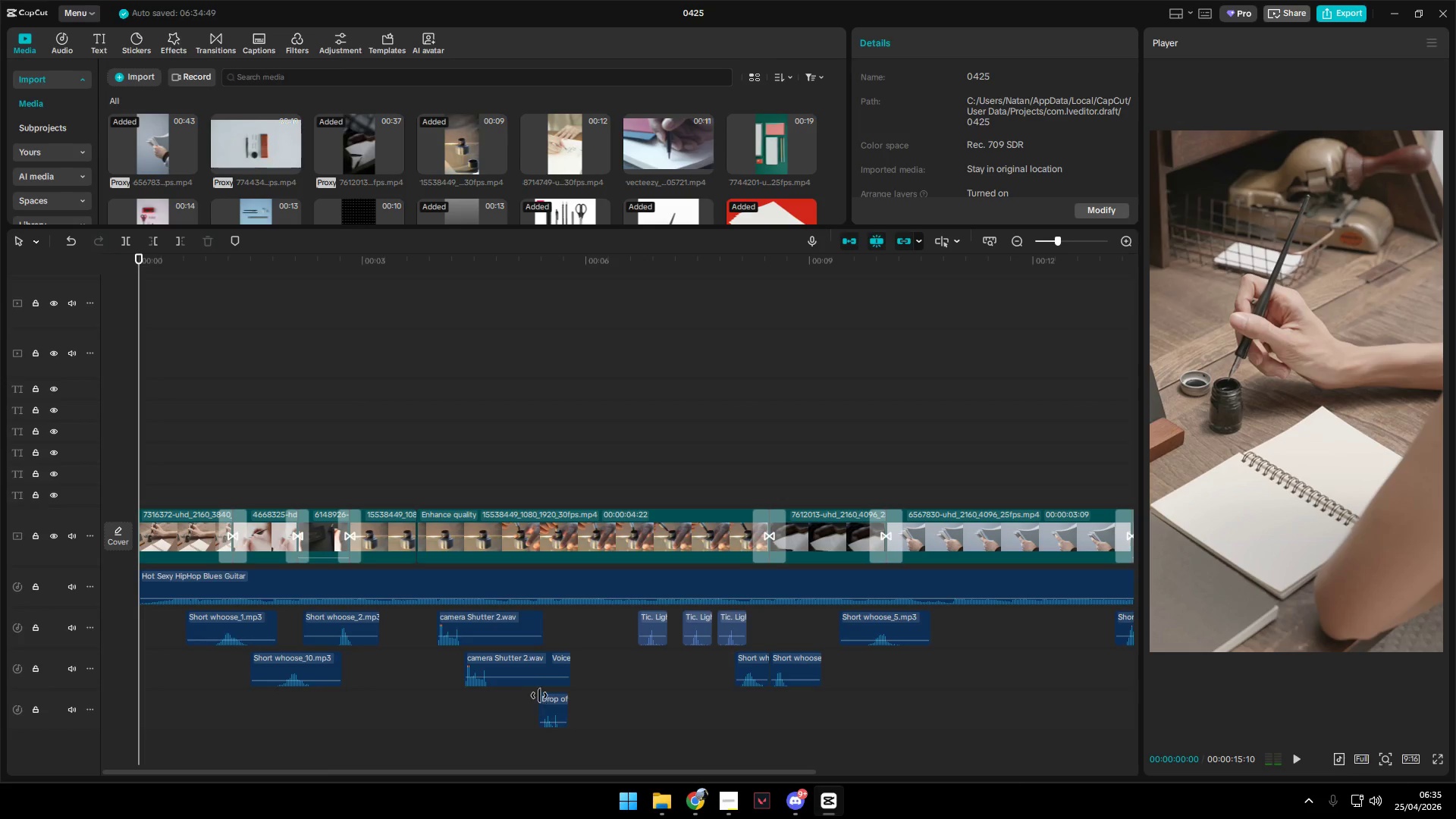 
left_click([529, 711])
 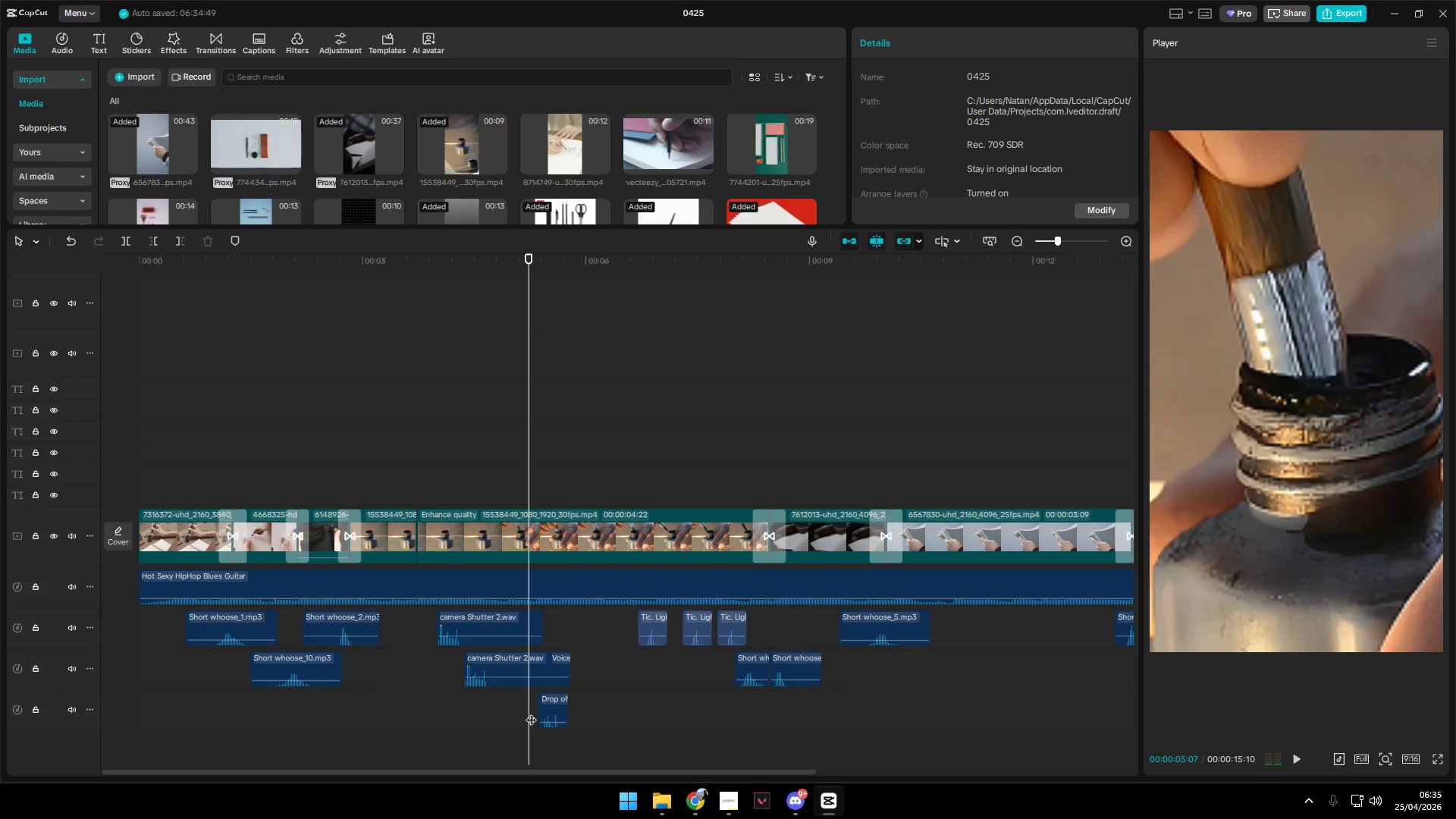 
left_click_drag(start_coordinate=[531, 712], to_coordinate=[539, 713])
 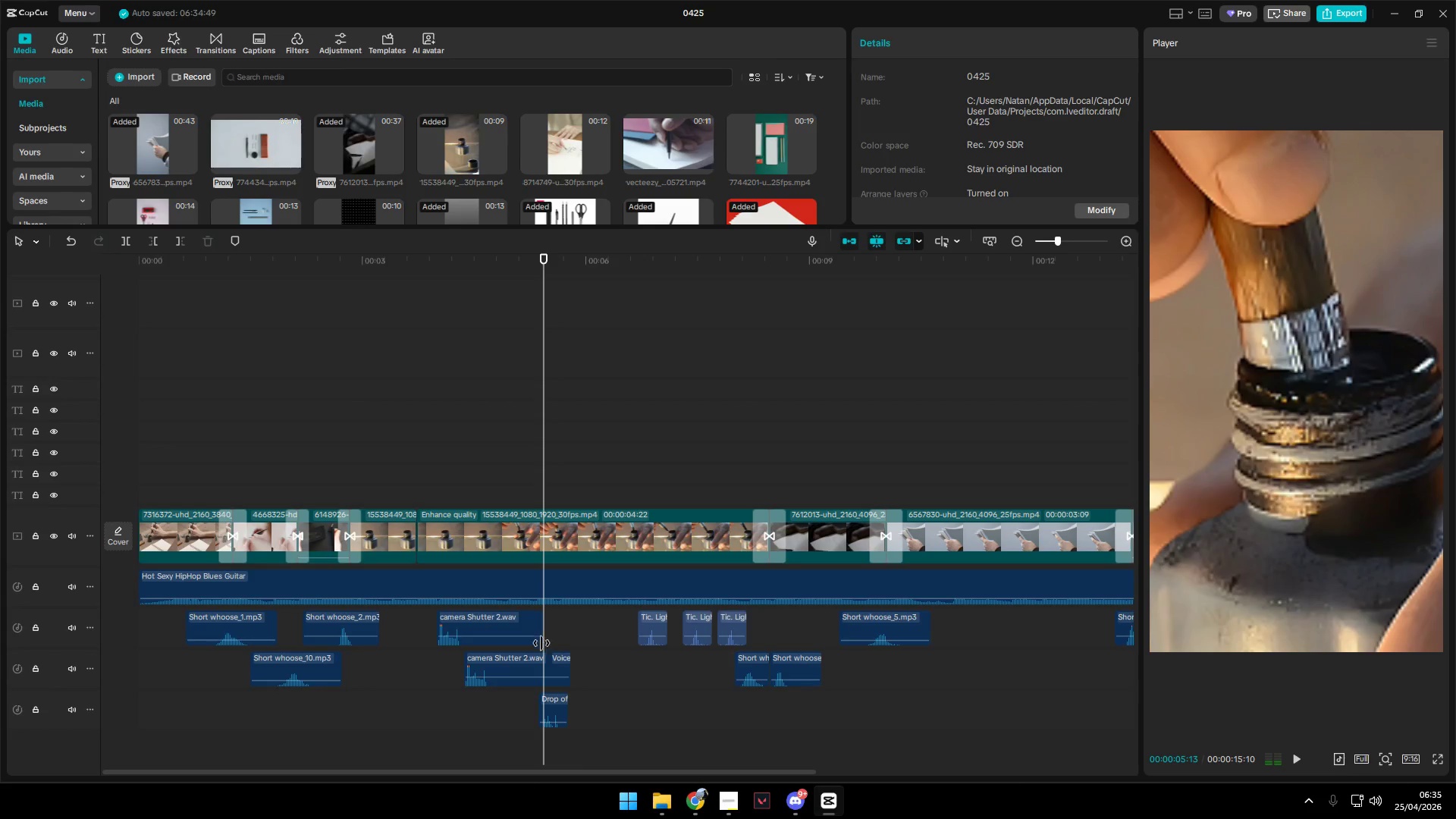 
left_click_drag(start_coordinate=[544, 651], to_coordinate=[538, 651])
 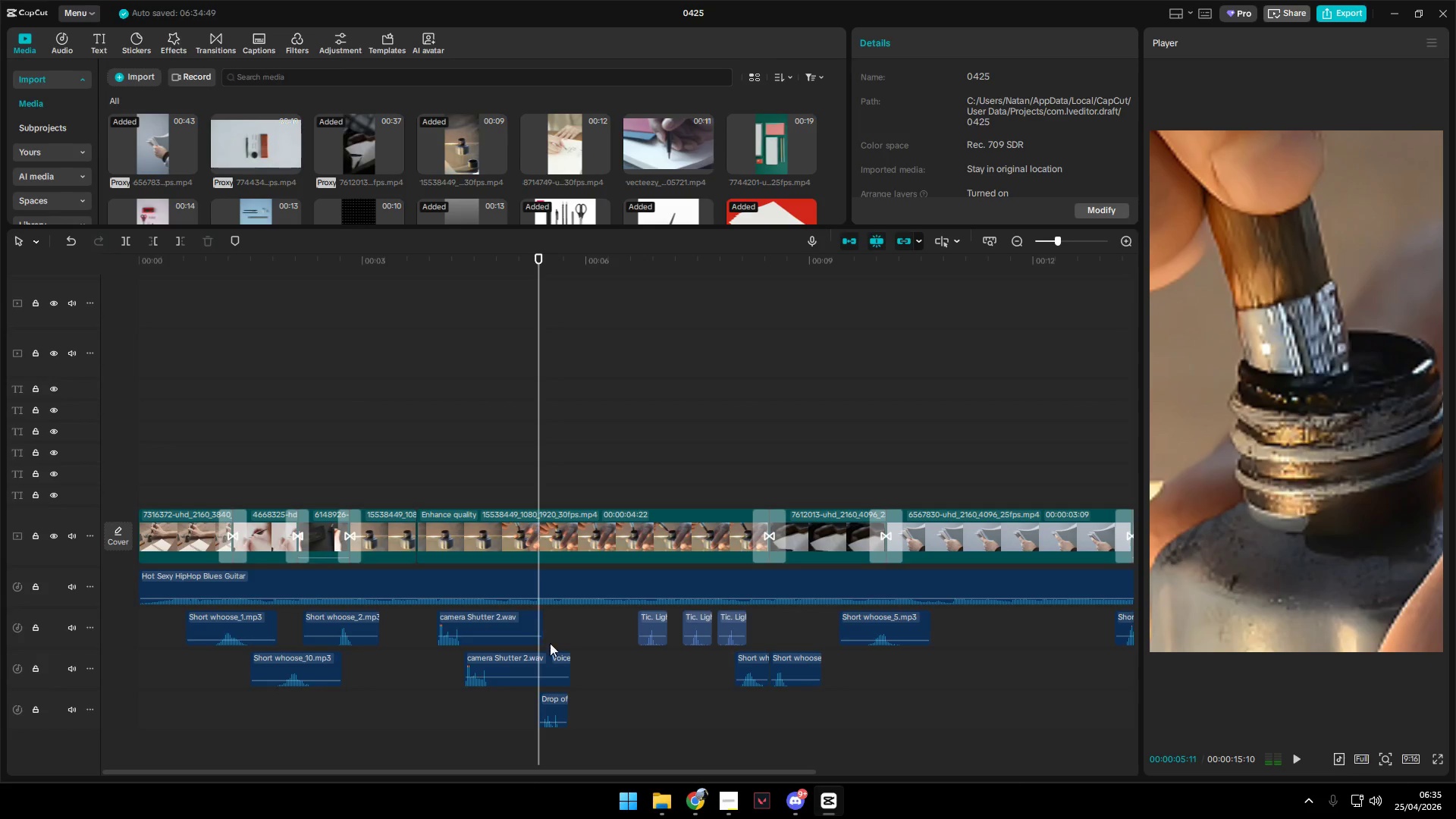 
left_click([551, 664])
 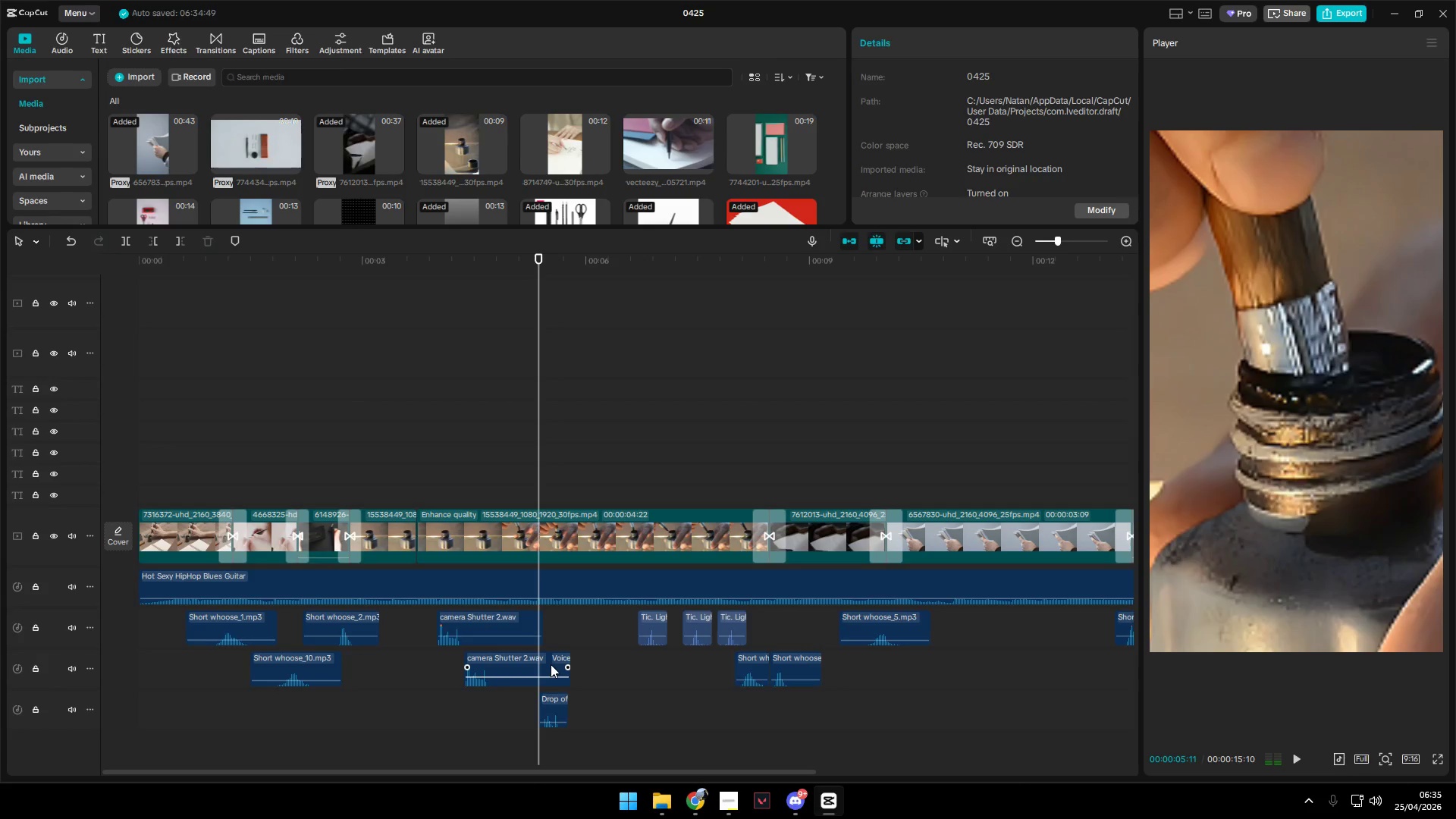 
key(W)
 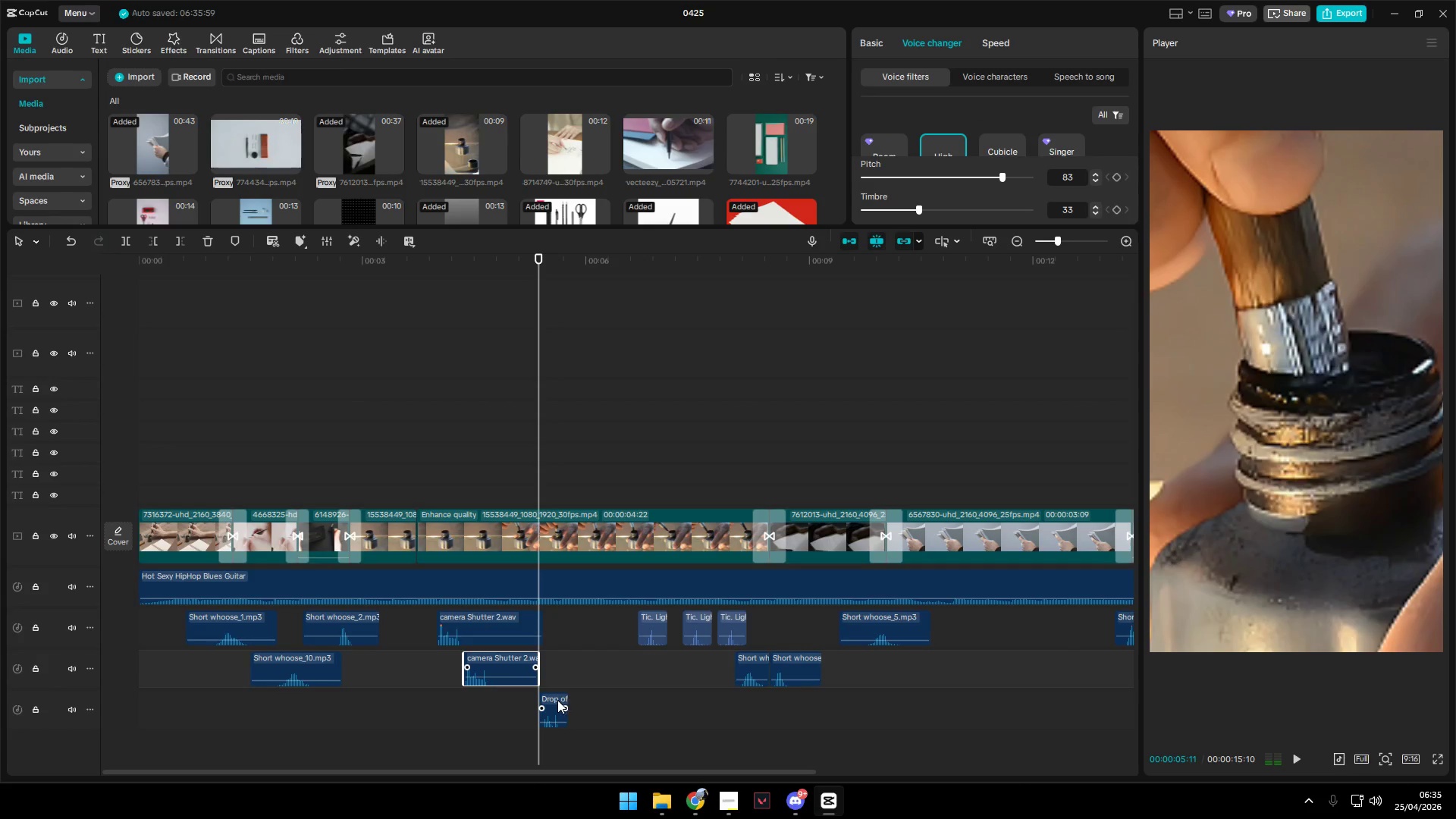 
left_click_drag(start_coordinate=[554, 700], to_coordinate=[556, 664])
 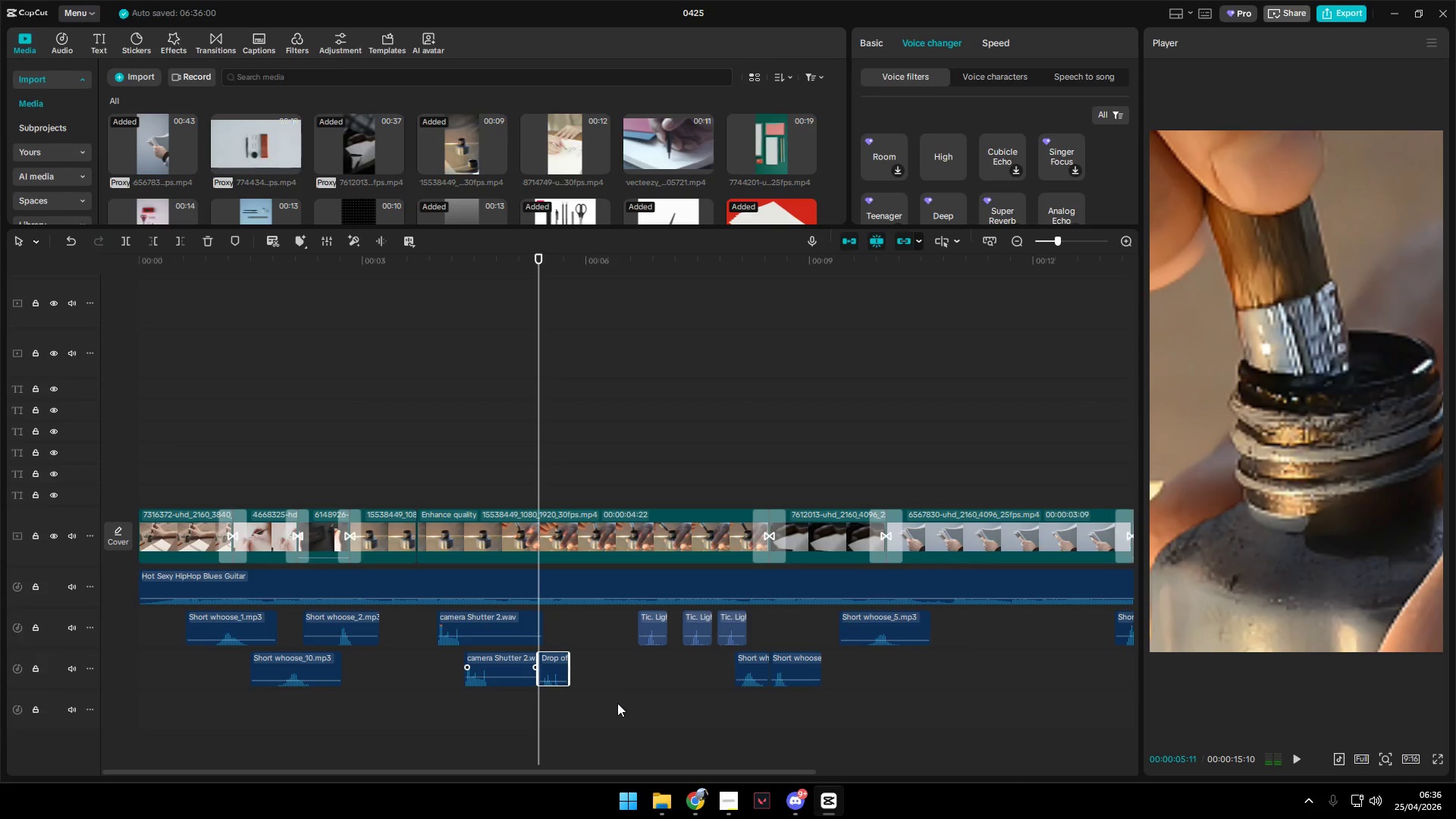 
key(Space)
 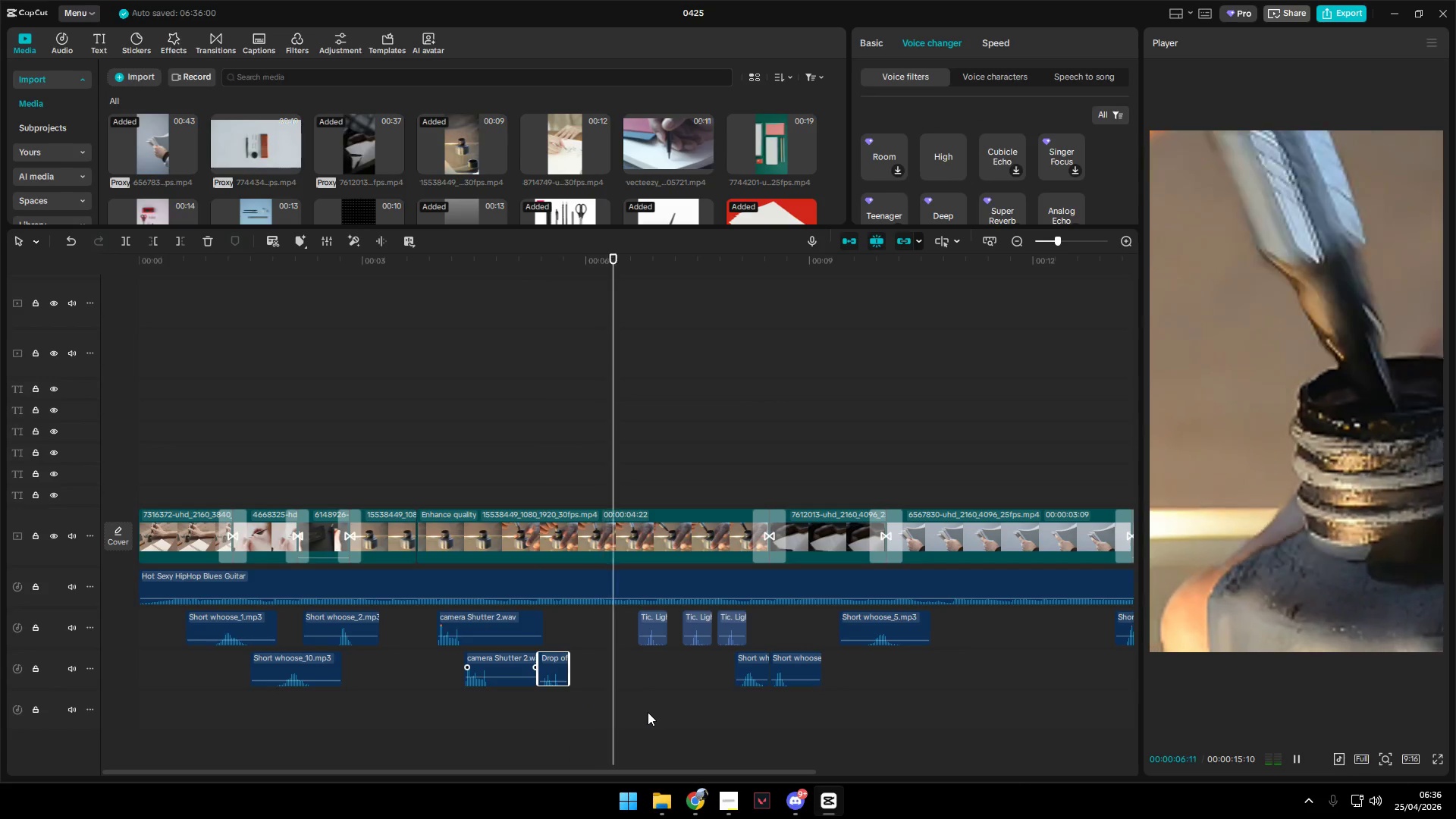 
hold_key(key=ControlLeft, duration=1.3)
scroll: coordinate [661, 714], scroll_direction: down, amount: 3.0
 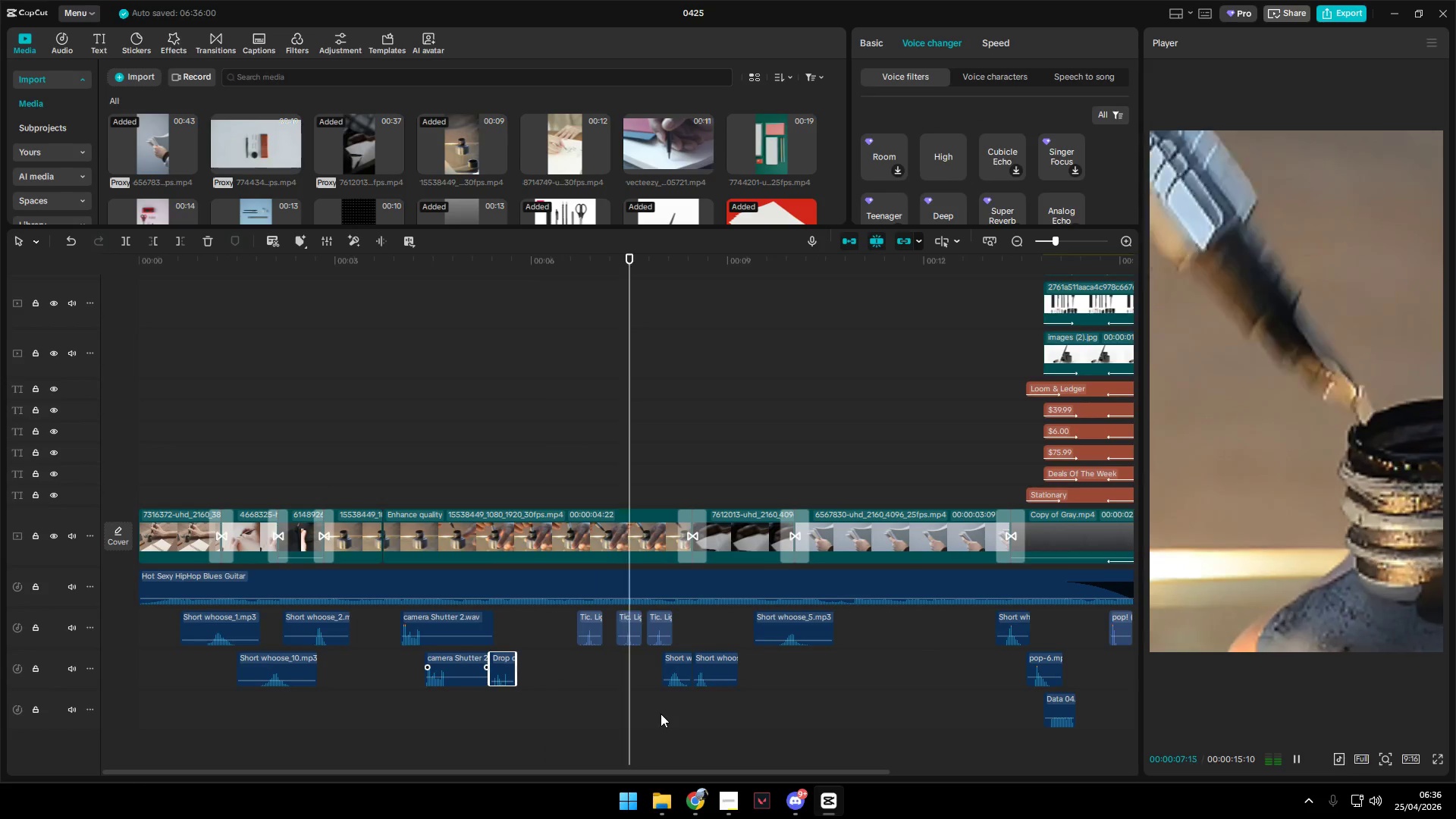 
hold_key(key=AltLeft, duration=0.61)
 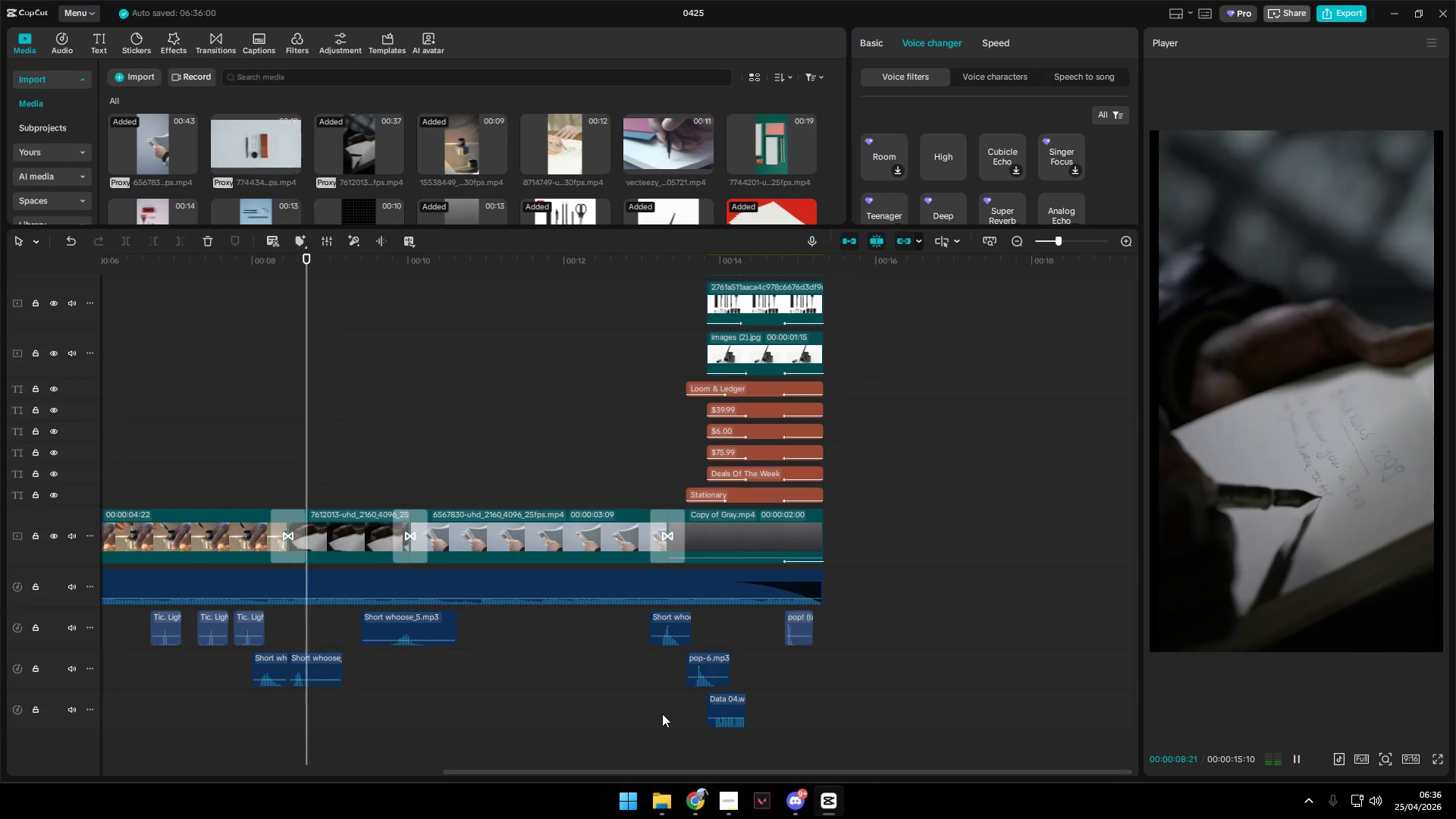 
hold_key(key=ControlLeft, duration=0.75)
 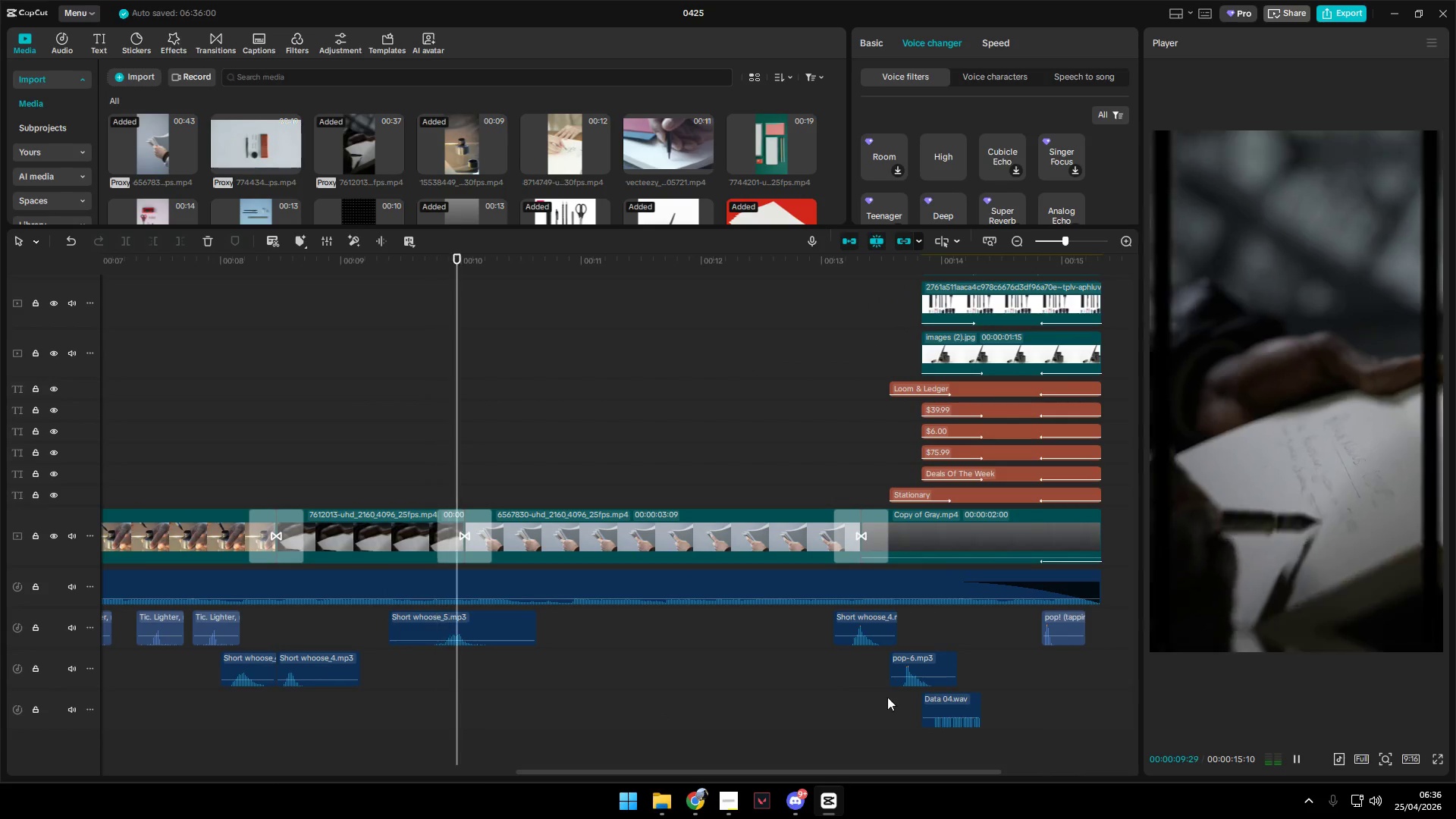 
scroll: coordinate [662, 714], scroll_direction: down, amount: 1.0
 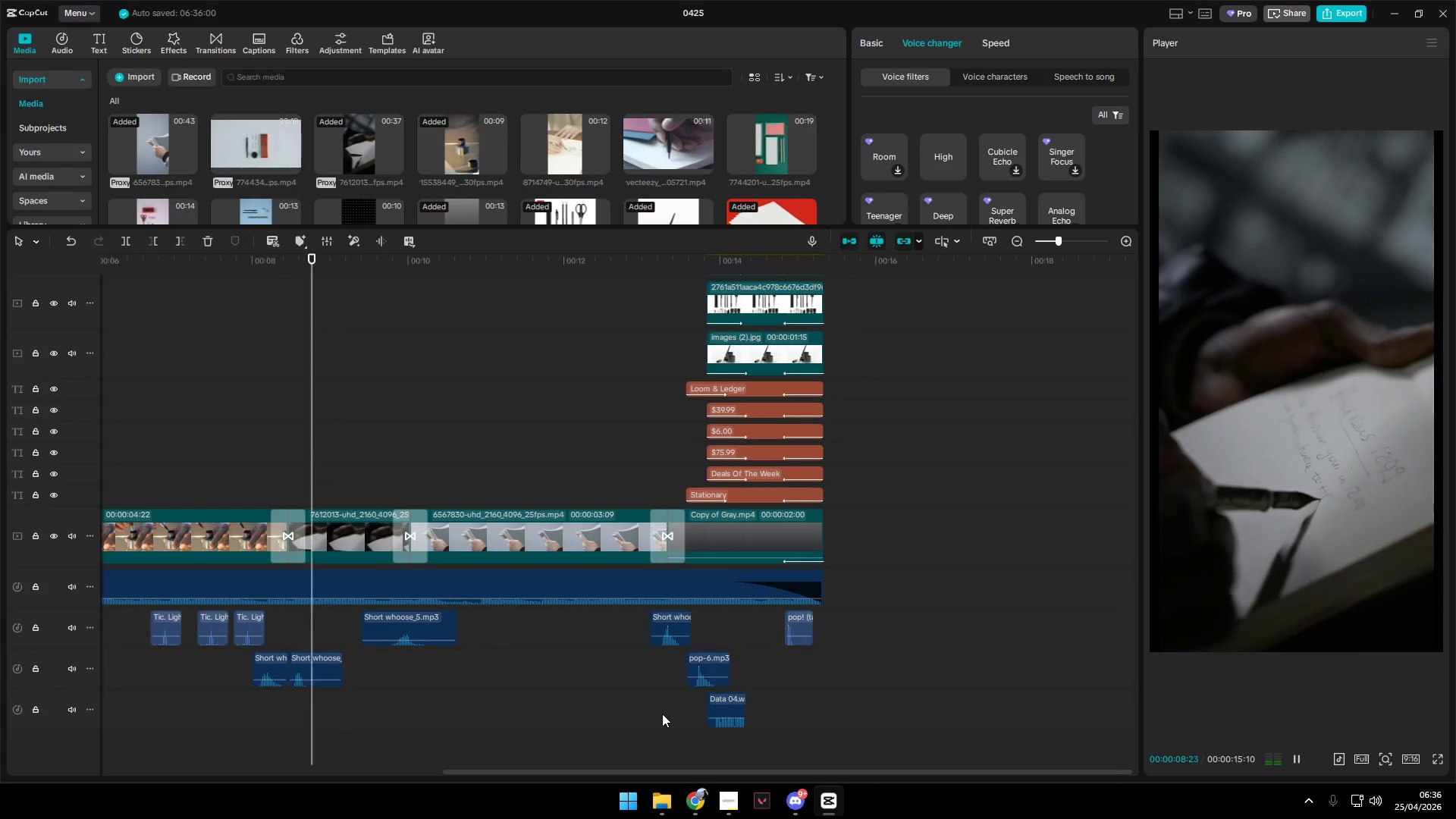 
scroll: coordinate [662, 714], scroll_direction: up, amount: 10.0
 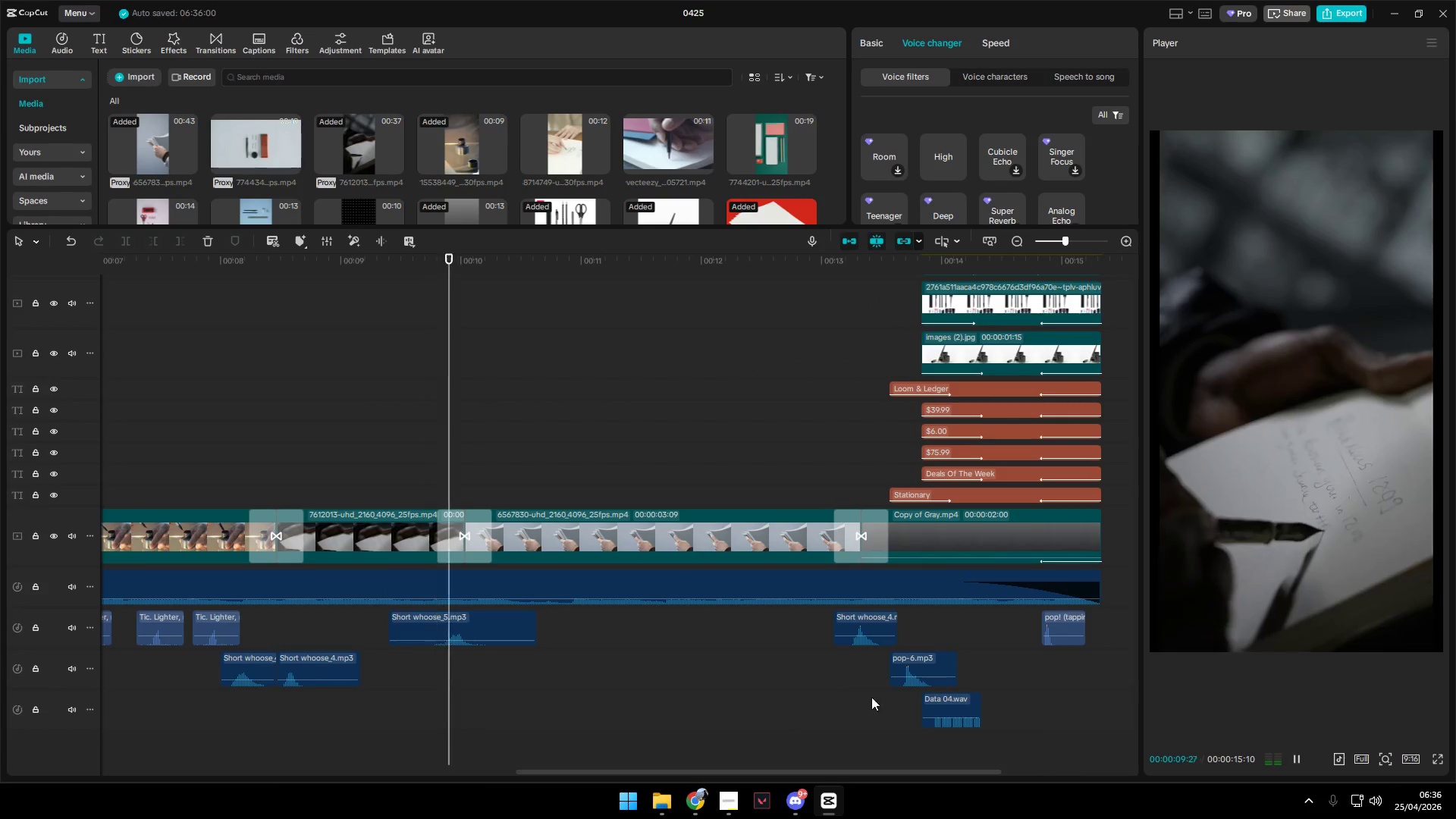 
left_click([889, 697])
 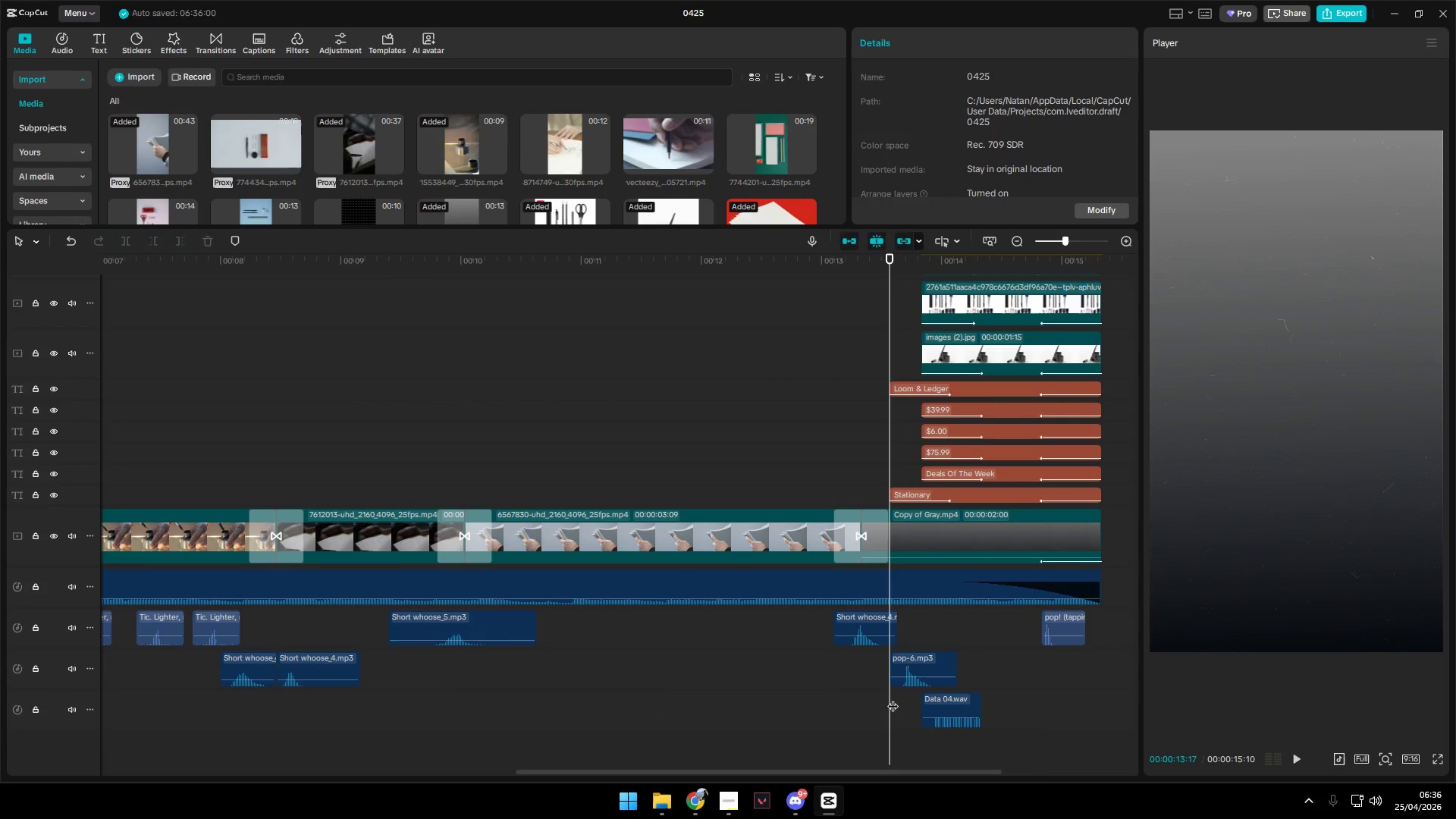 
hold_key(key=ControlLeft, duration=1.03)
scroll: coordinate [892, 698], scroll_direction: up, amount: 10.0
 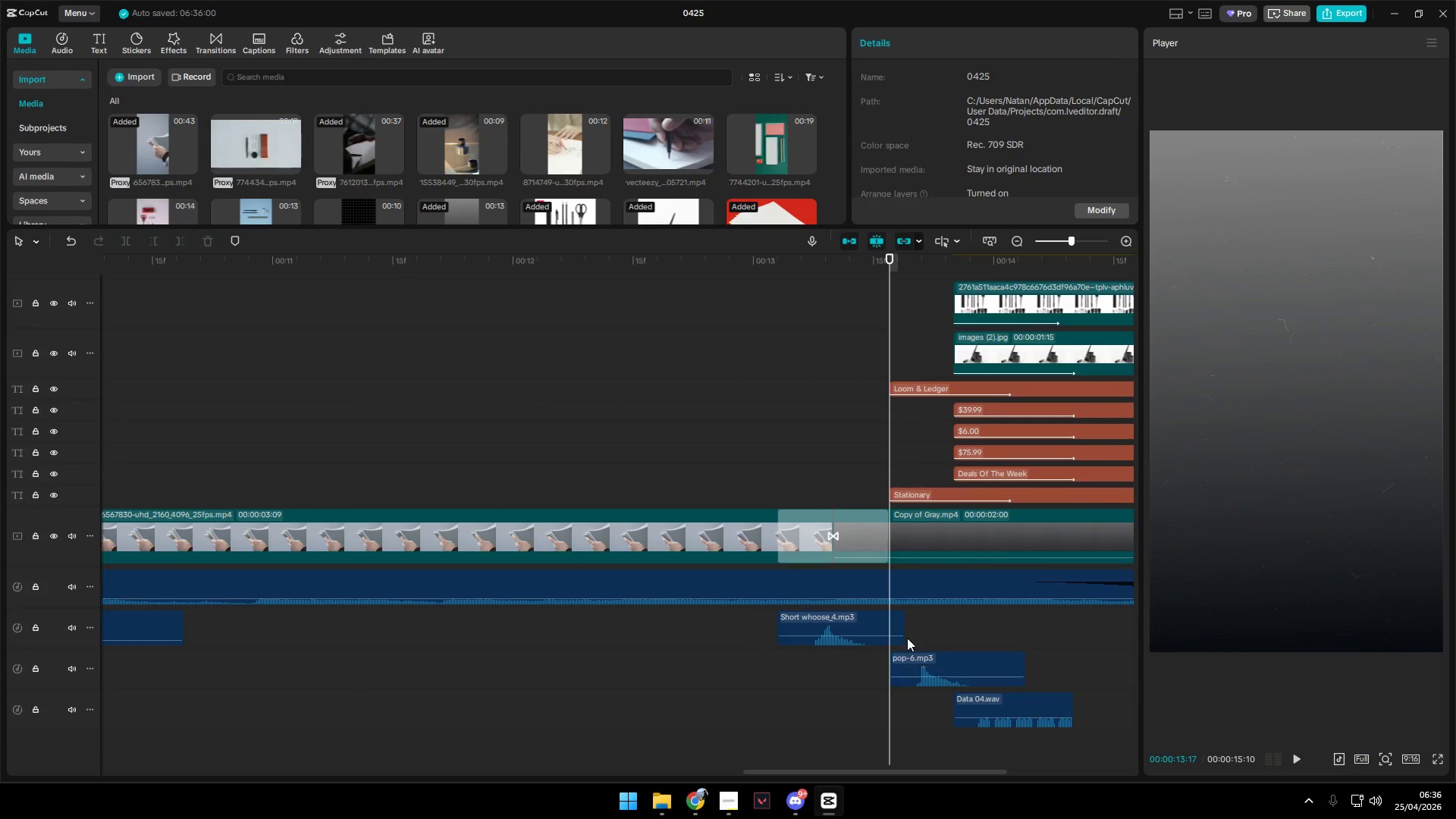 
left_click([896, 627])
 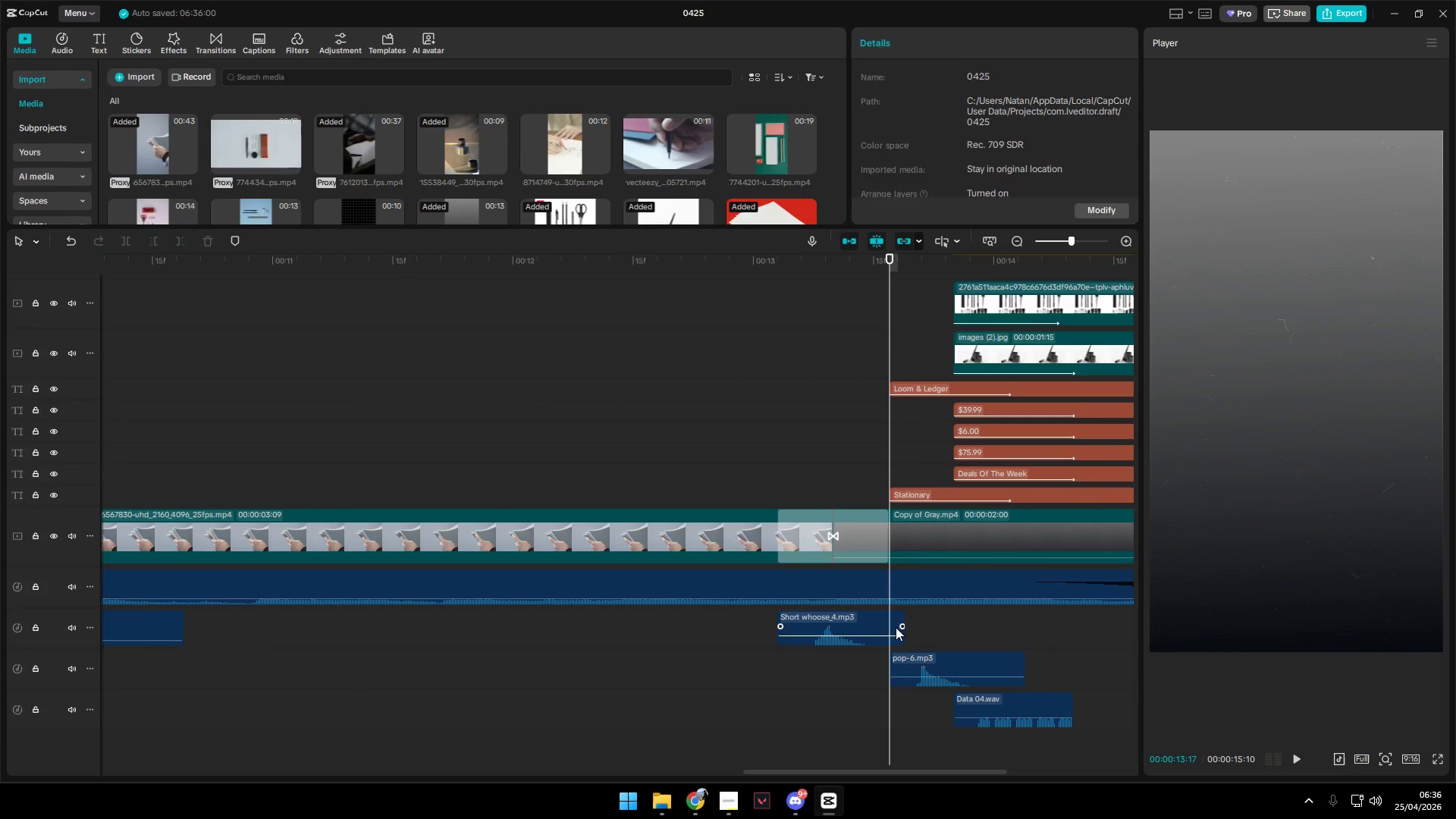 
key(W)
 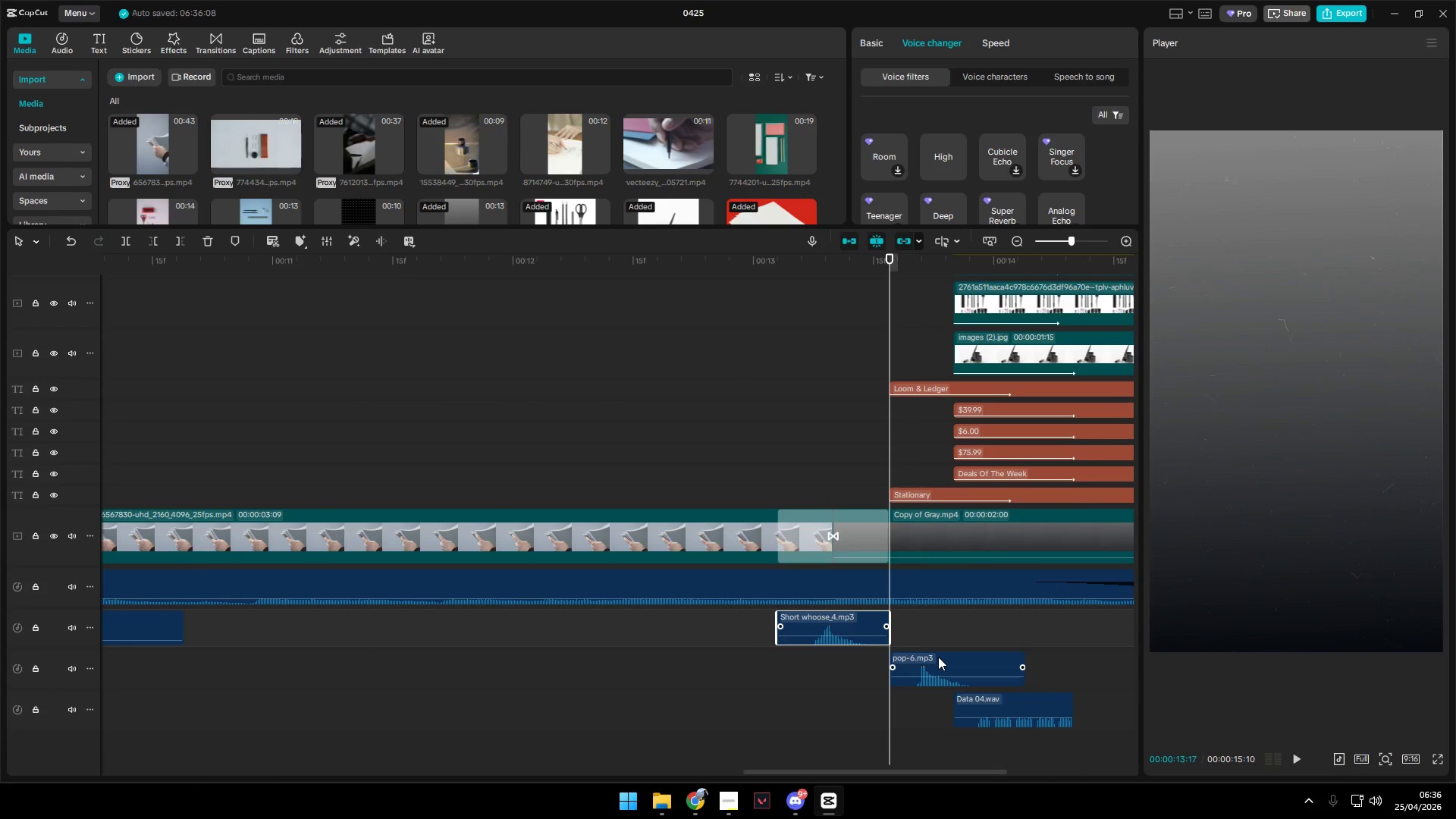 
left_click_drag(start_coordinate=[938, 657], to_coordinate=[936, 617])
 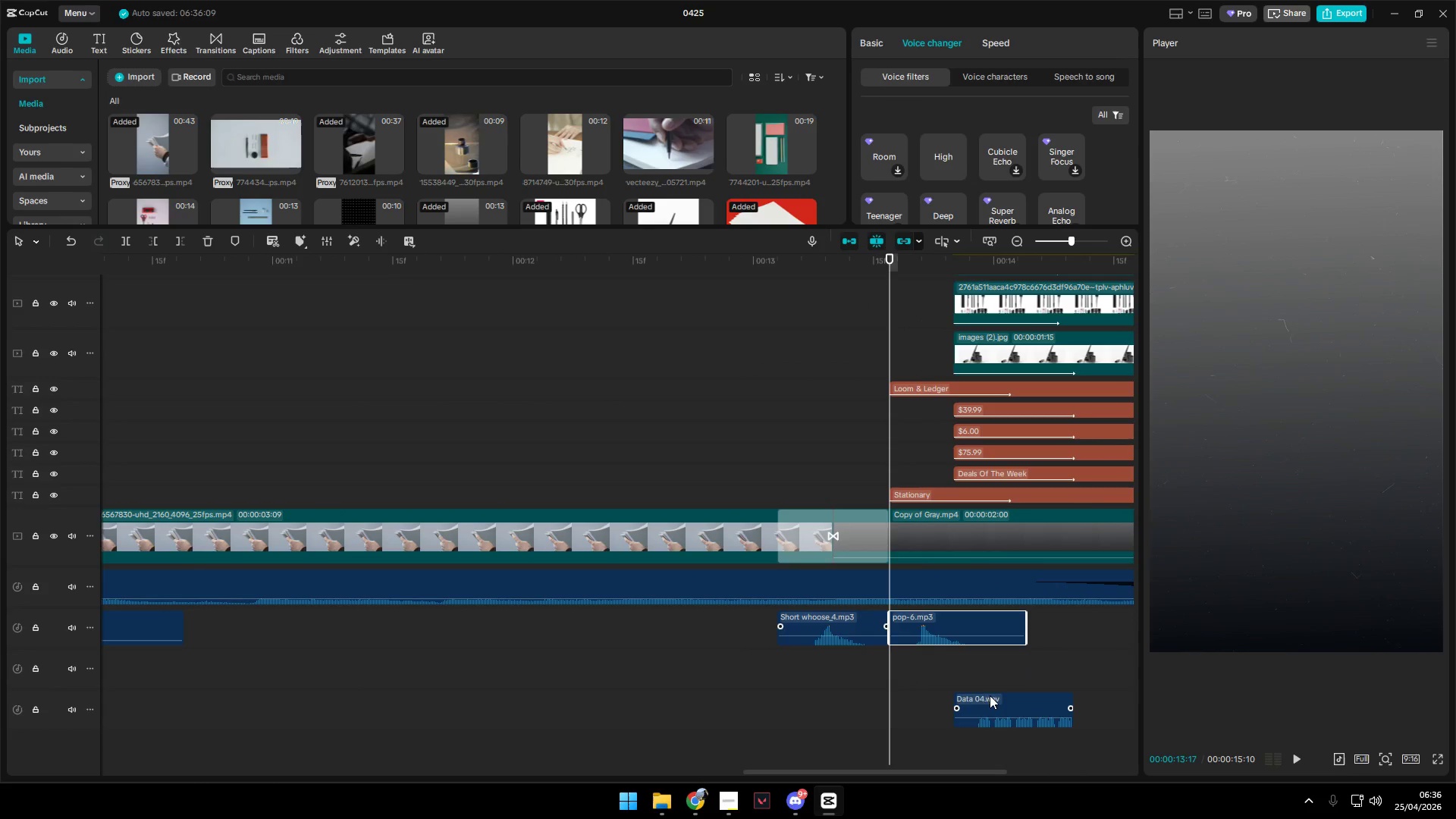 
left_click_drag(start_coordinate=[993, 701], to_coordinate=[993, 664])
 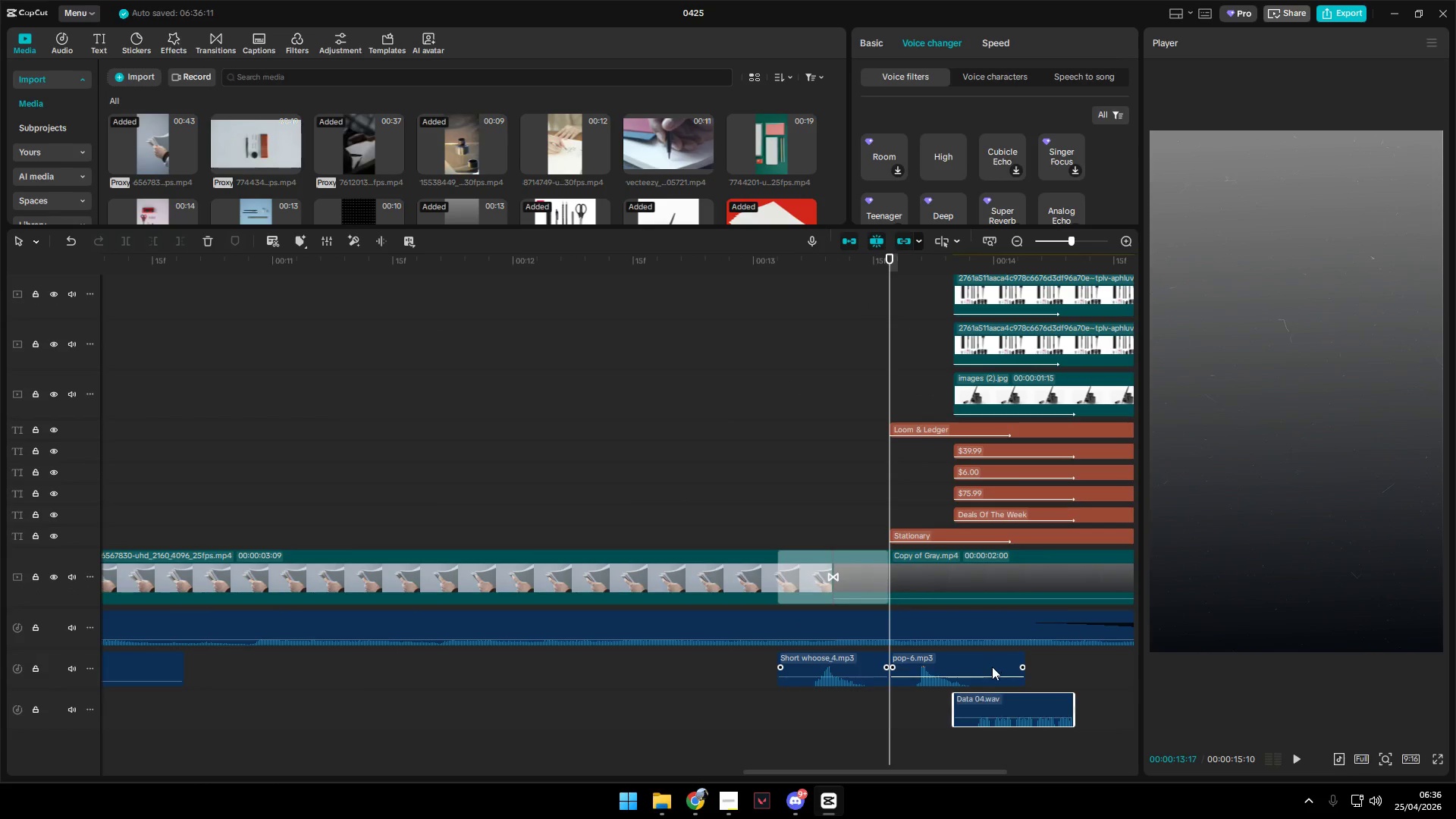 
key(Space)
 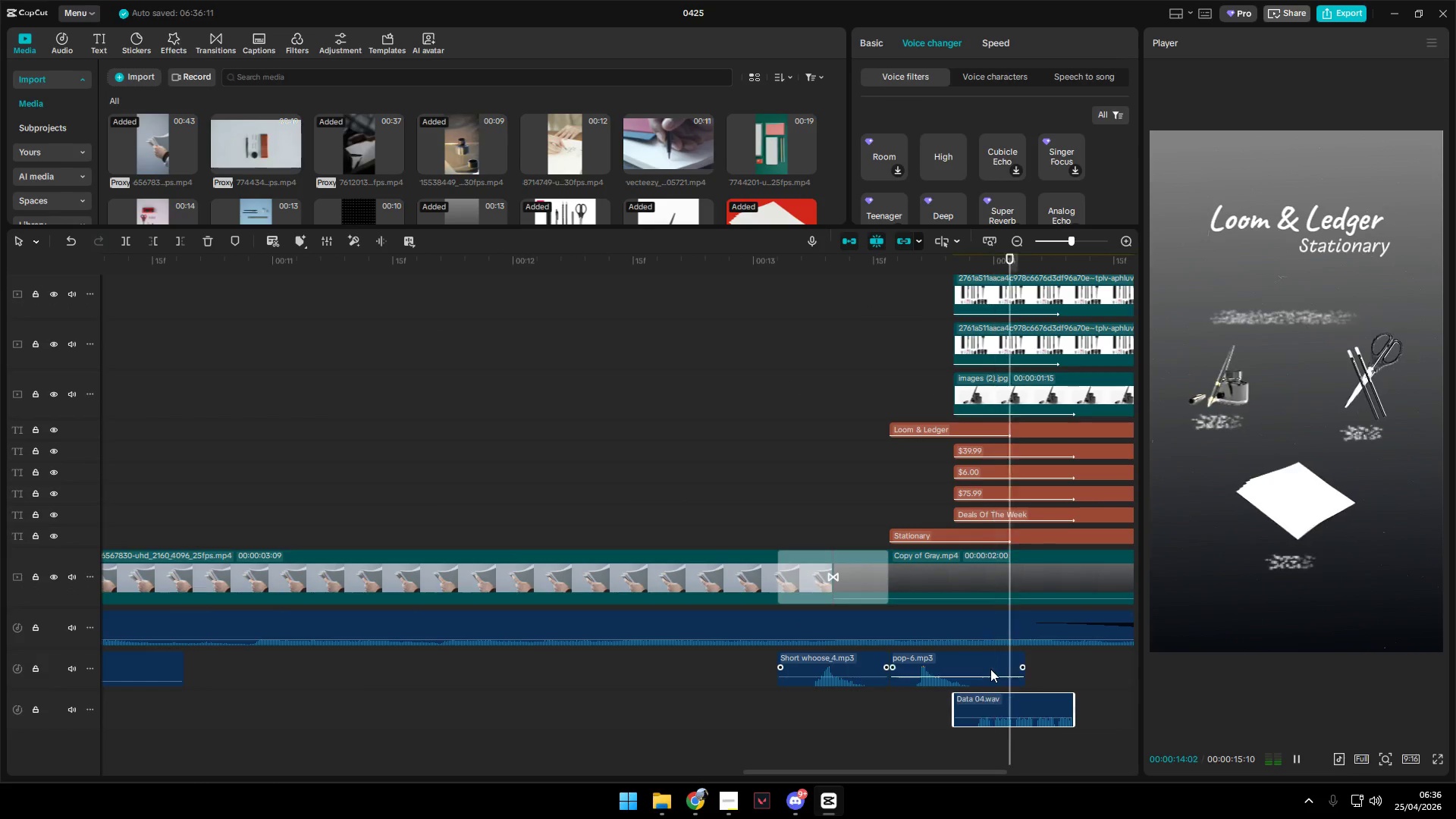 
key(Space)
 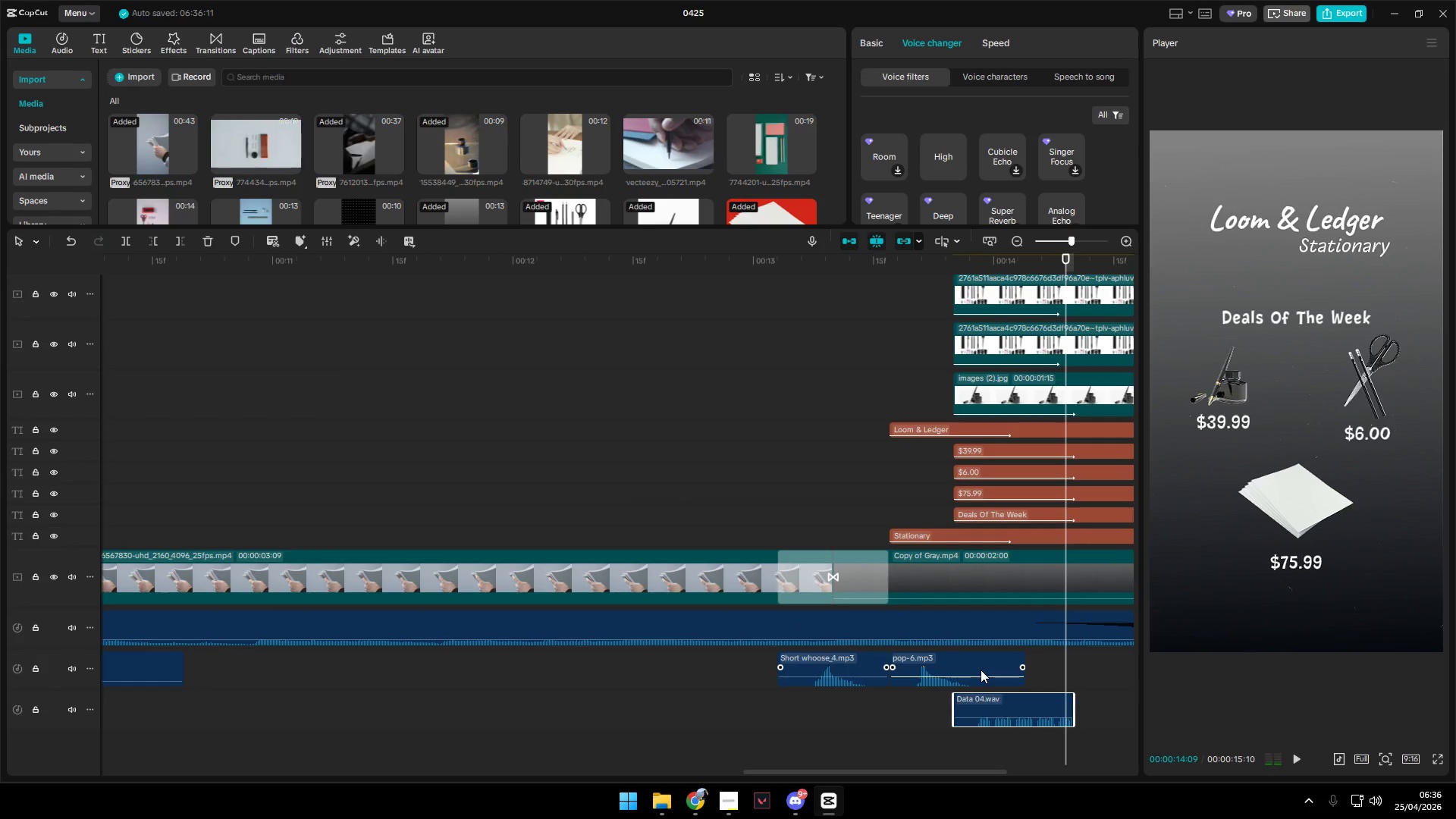 
key(Space)
 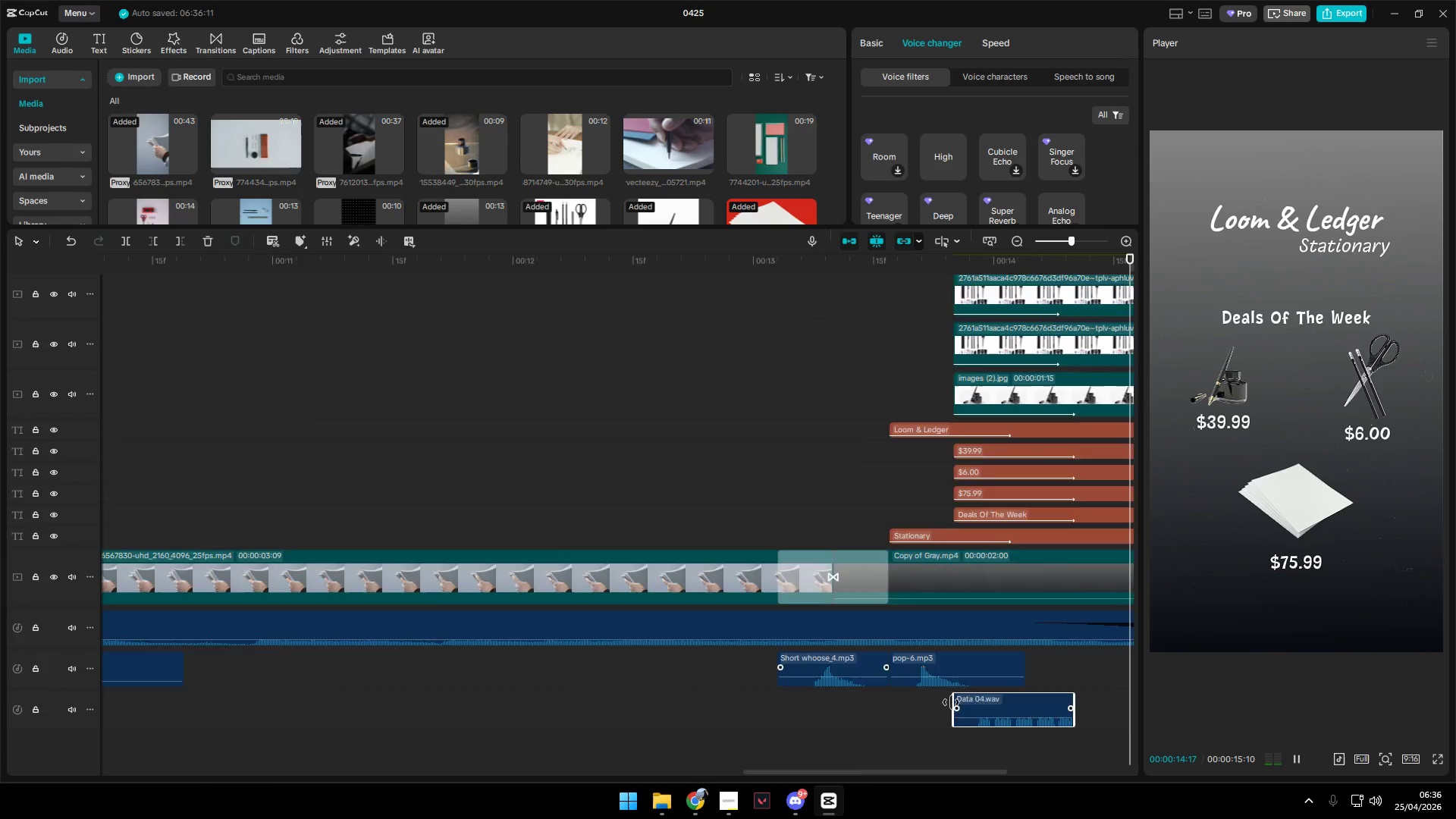 
hold_key(key=ControlLeft, duration=1.5)
hold_key(key=ControlLeft, duration=0.56)
scroll: coordinate [809, 688], scroll_direction: down, amount: 29.0
 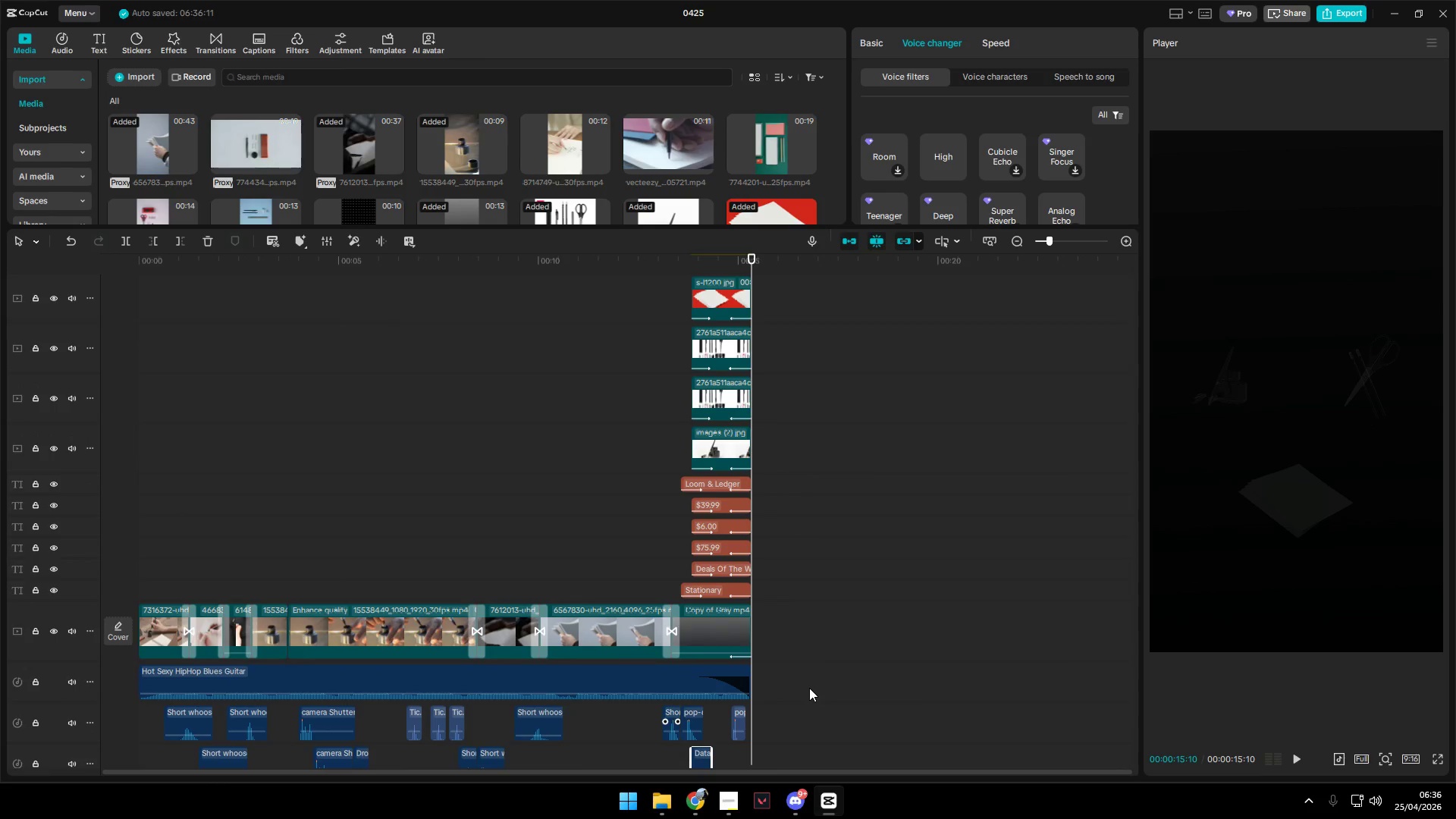 
key(Meta+Shift+ShiftLeft)
 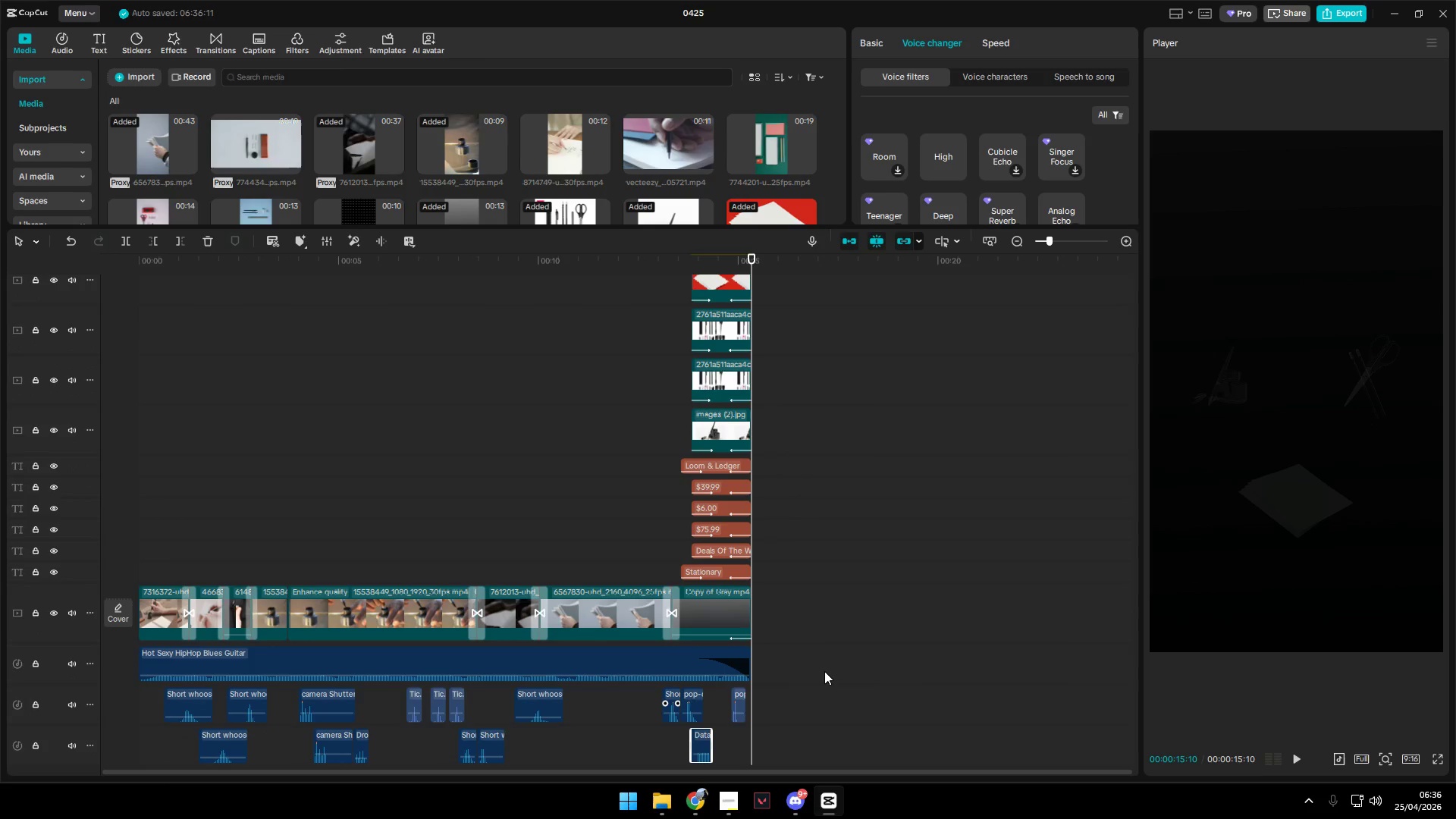 
key(Meta+Shift+S)
 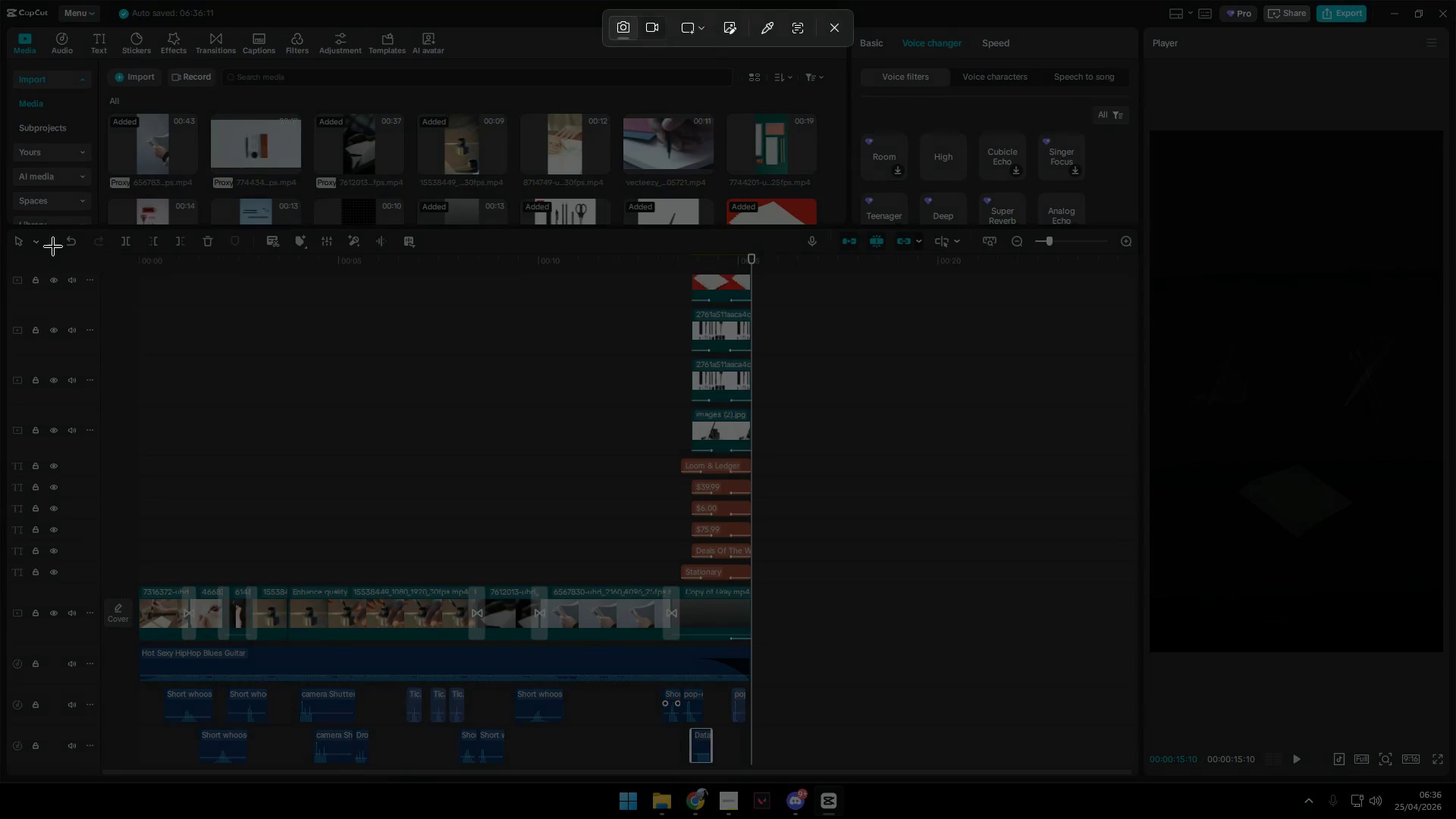 
left_click_drag(start_coordinate=[3, 230], to_coordinate=[1141, 777])
 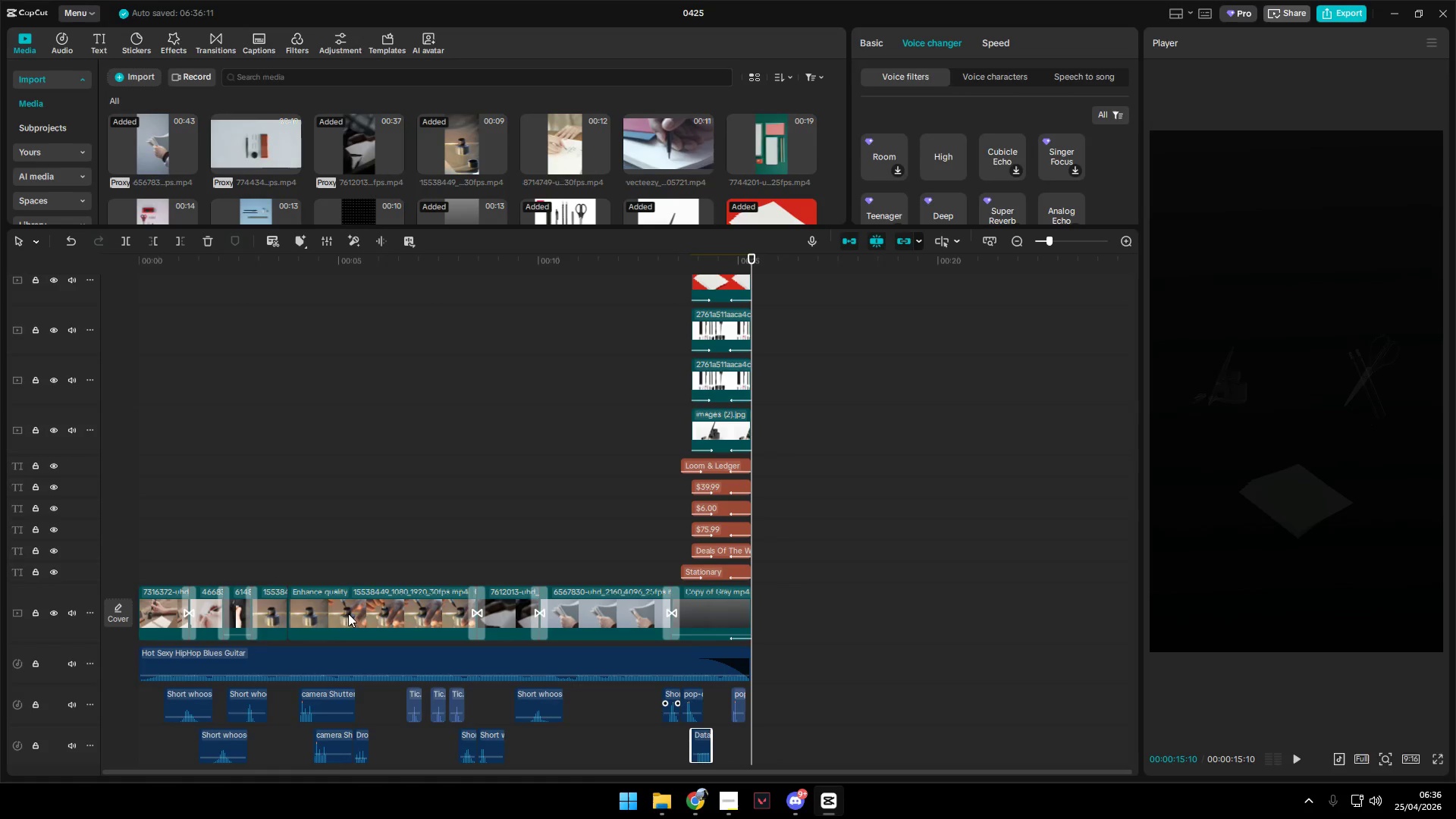 
left_click([344, 610])
 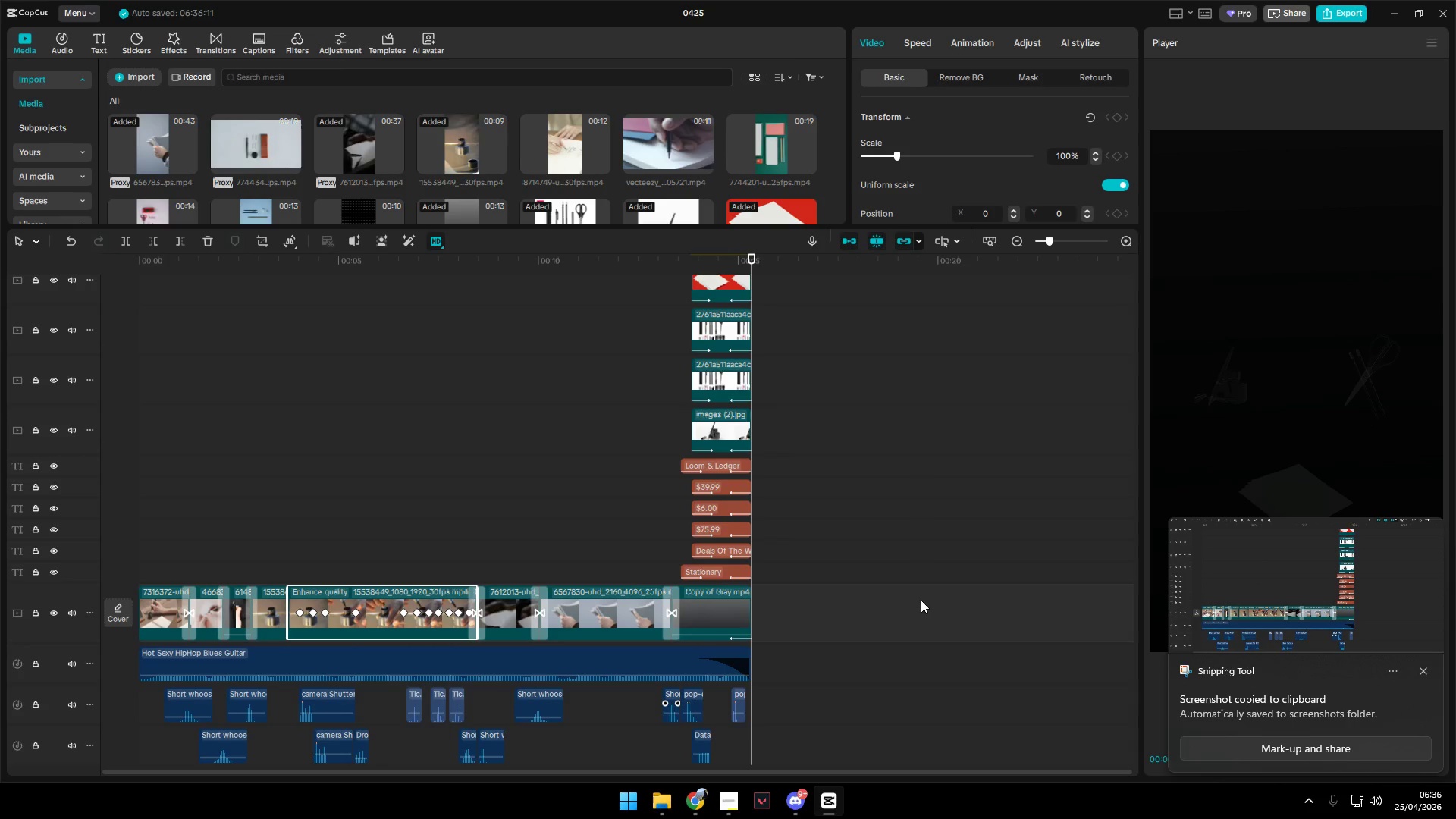 
key(Meta+Shift+ShiftLeft)
 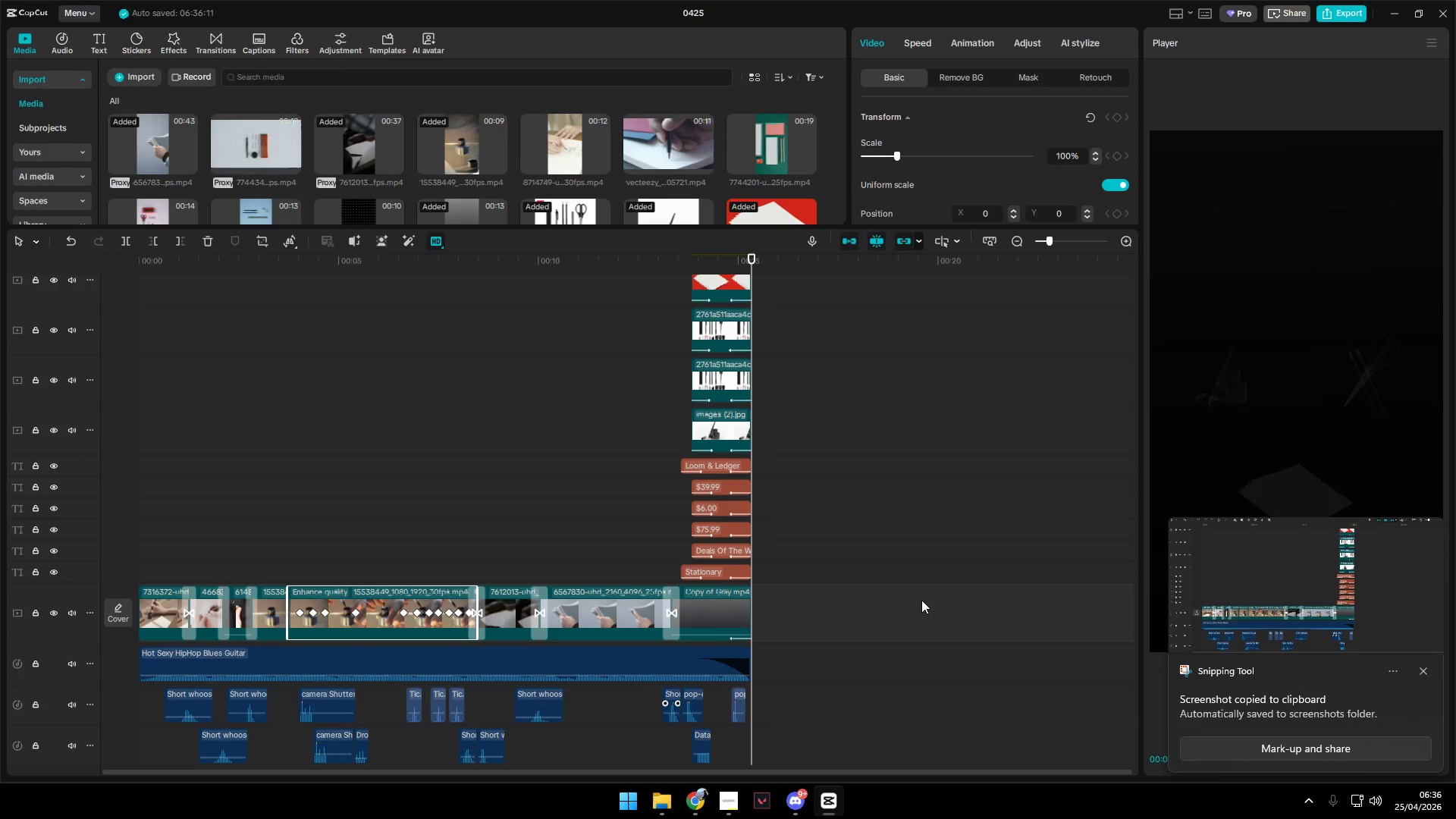 
key(Meta+Shift+S)
 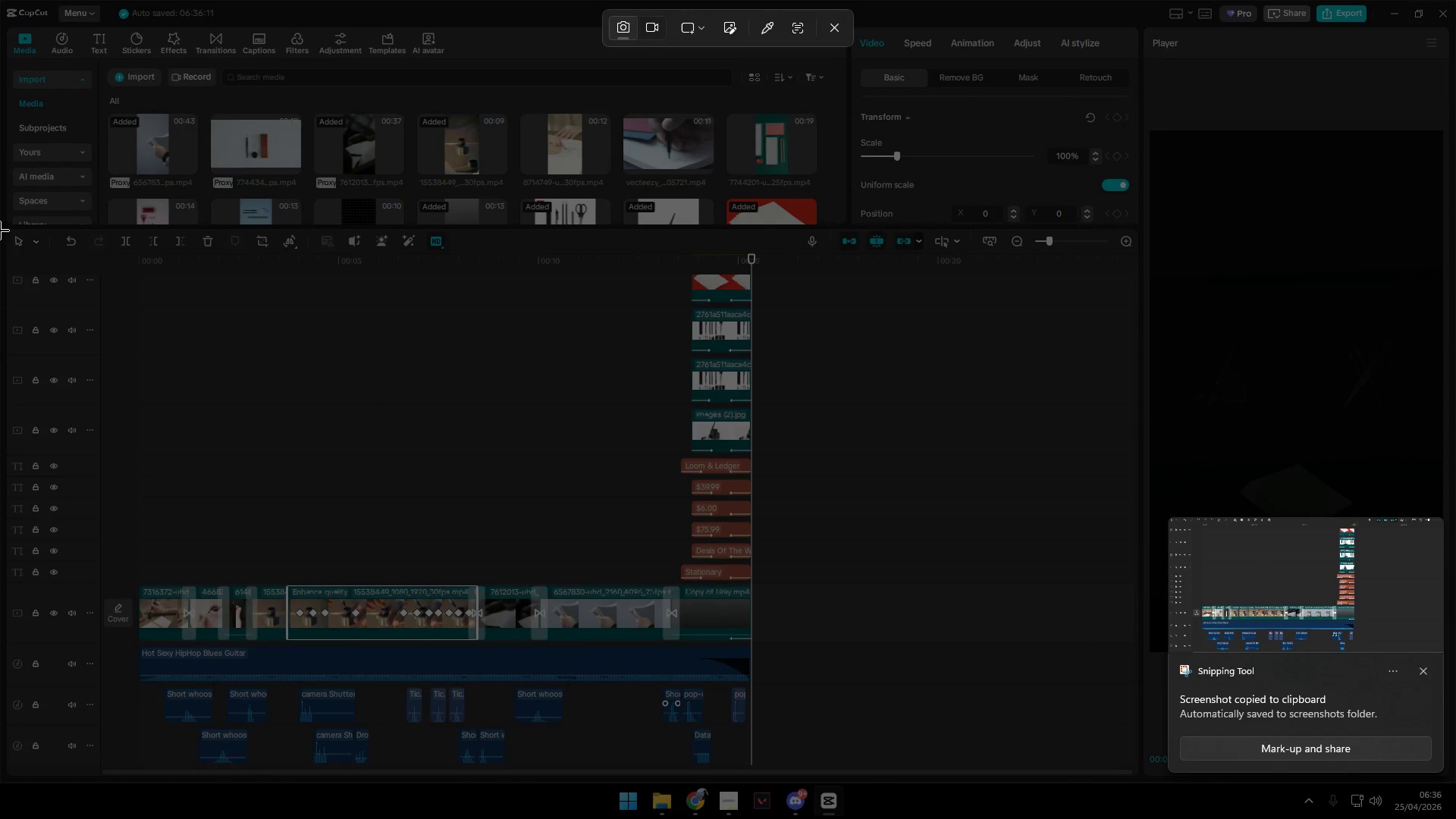 
left_click_drag(start_coordinate=[1, 224], to_coordinate=[1139, 774])
 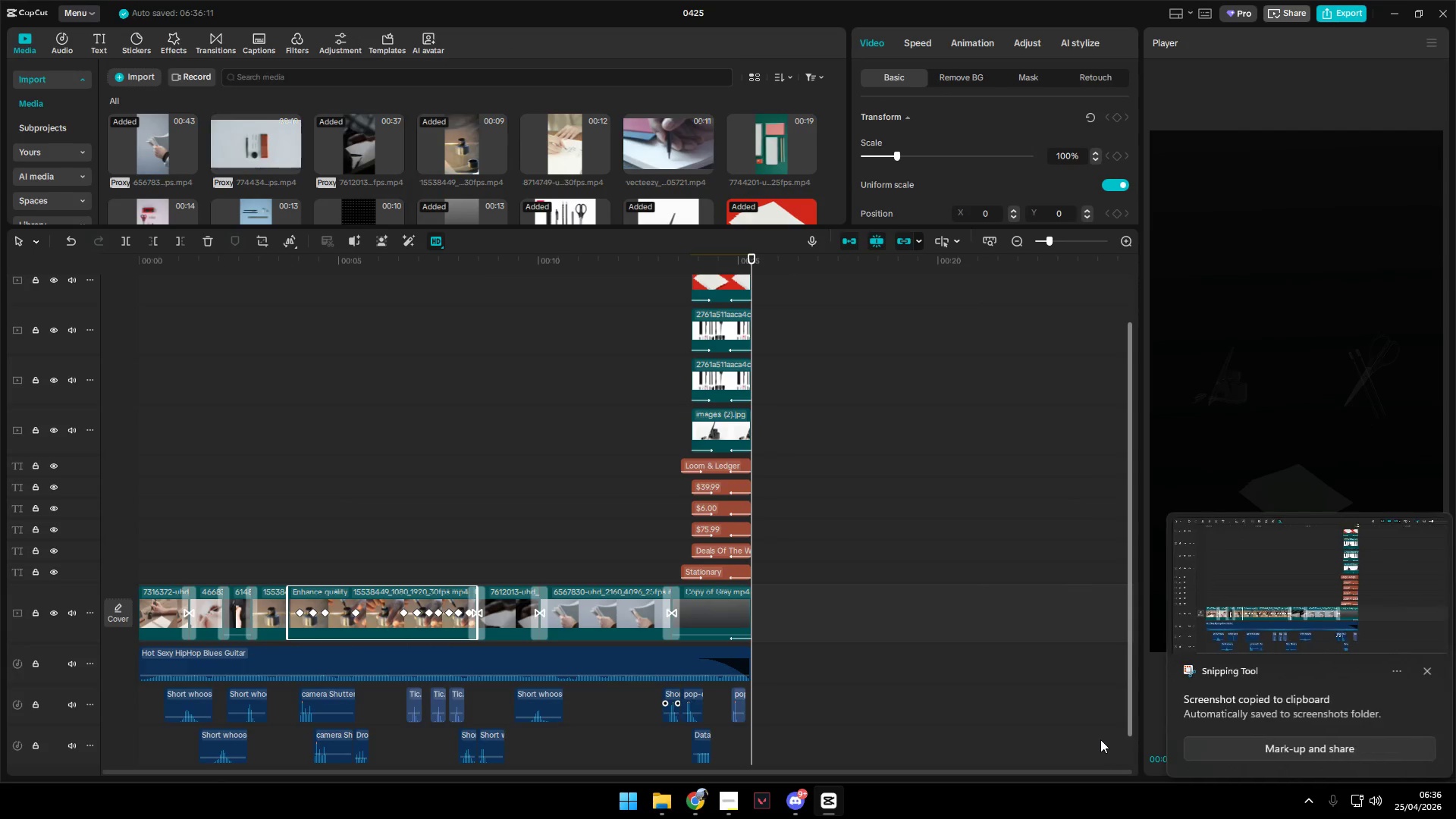 
key(Alt+Tab)